 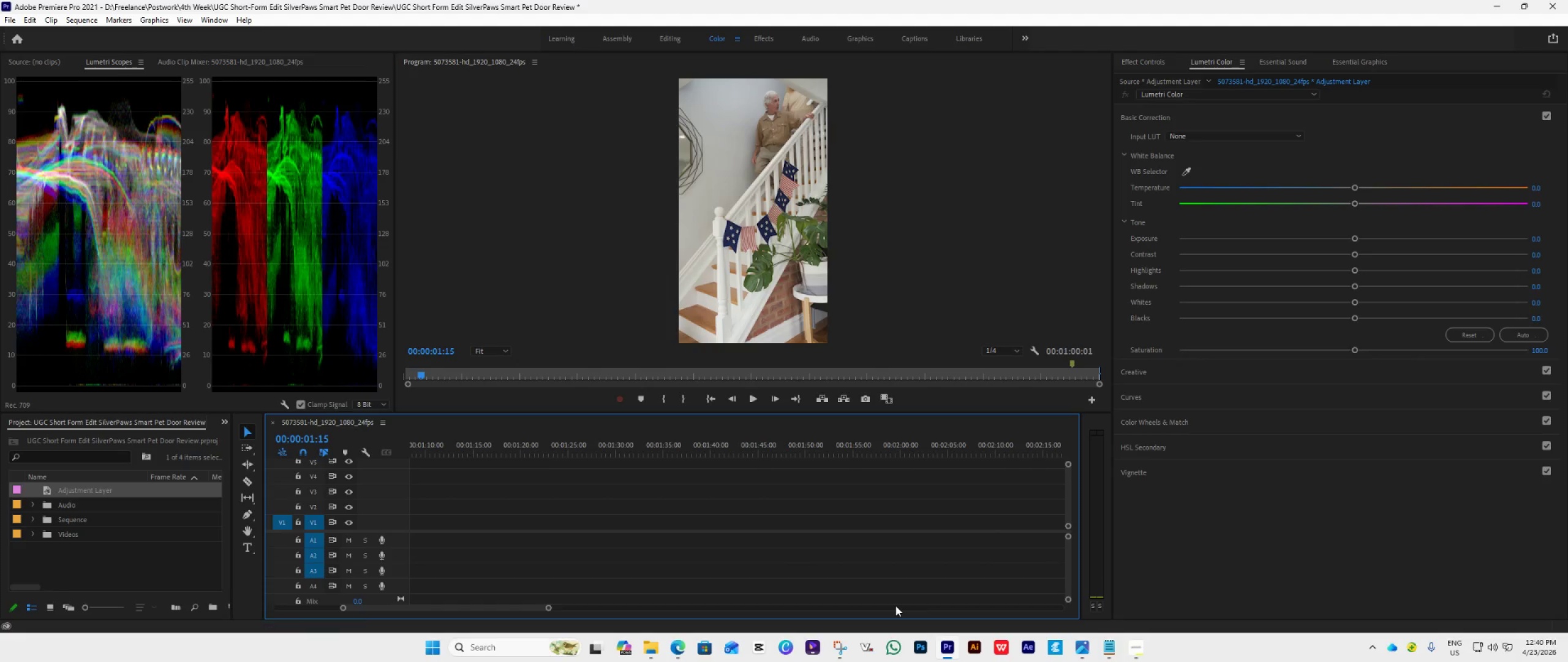 
scroll: coordinate [526, 533], scroll_direction: up, amount: 17.0
 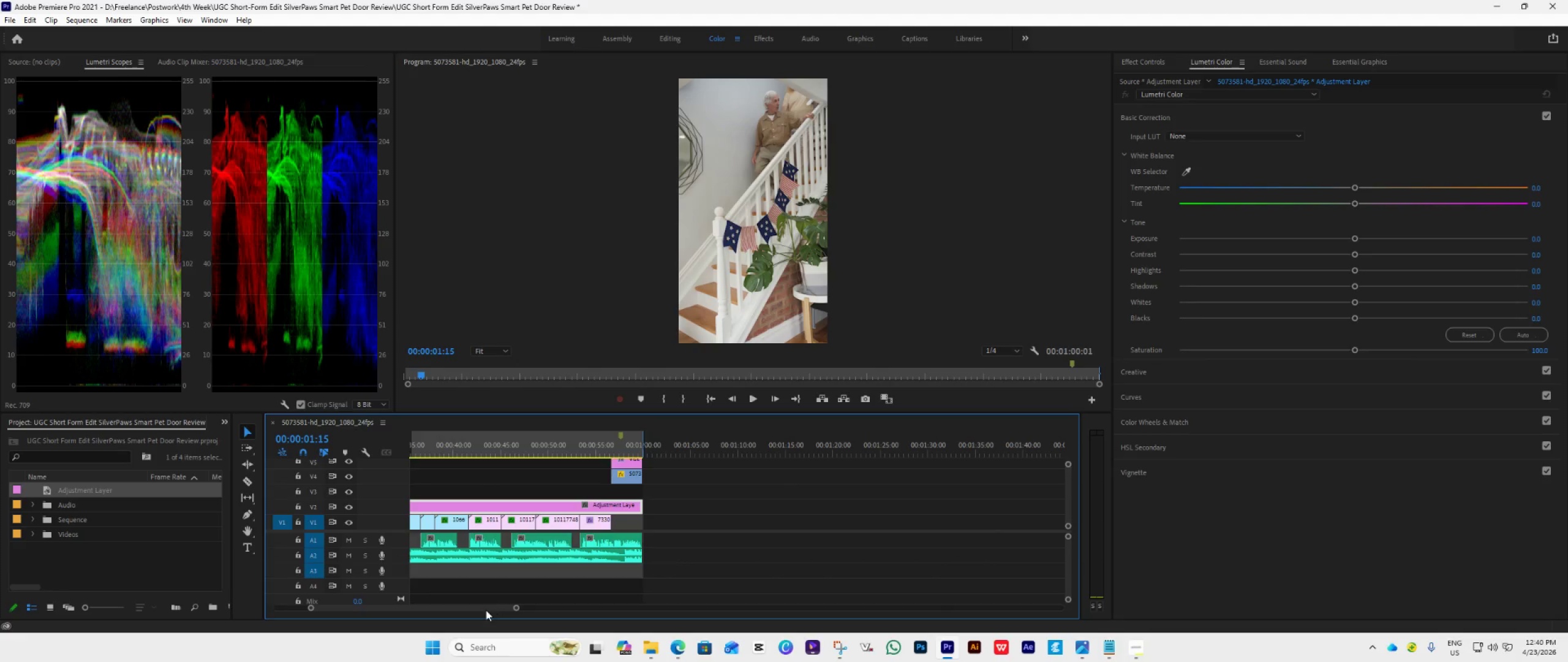 
left_click_drag(start_coordinate=[484, 610], to_coordinate=[402, 611])
 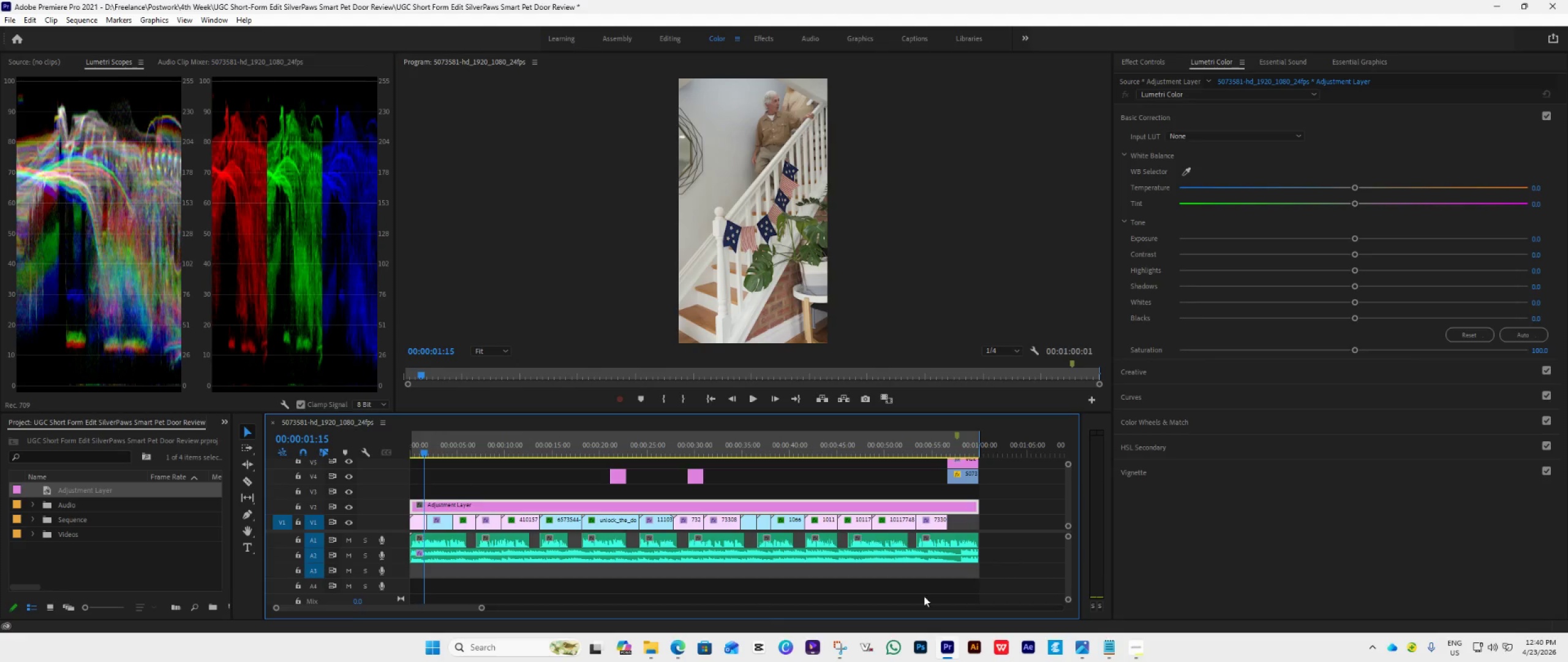 
key(Space)
 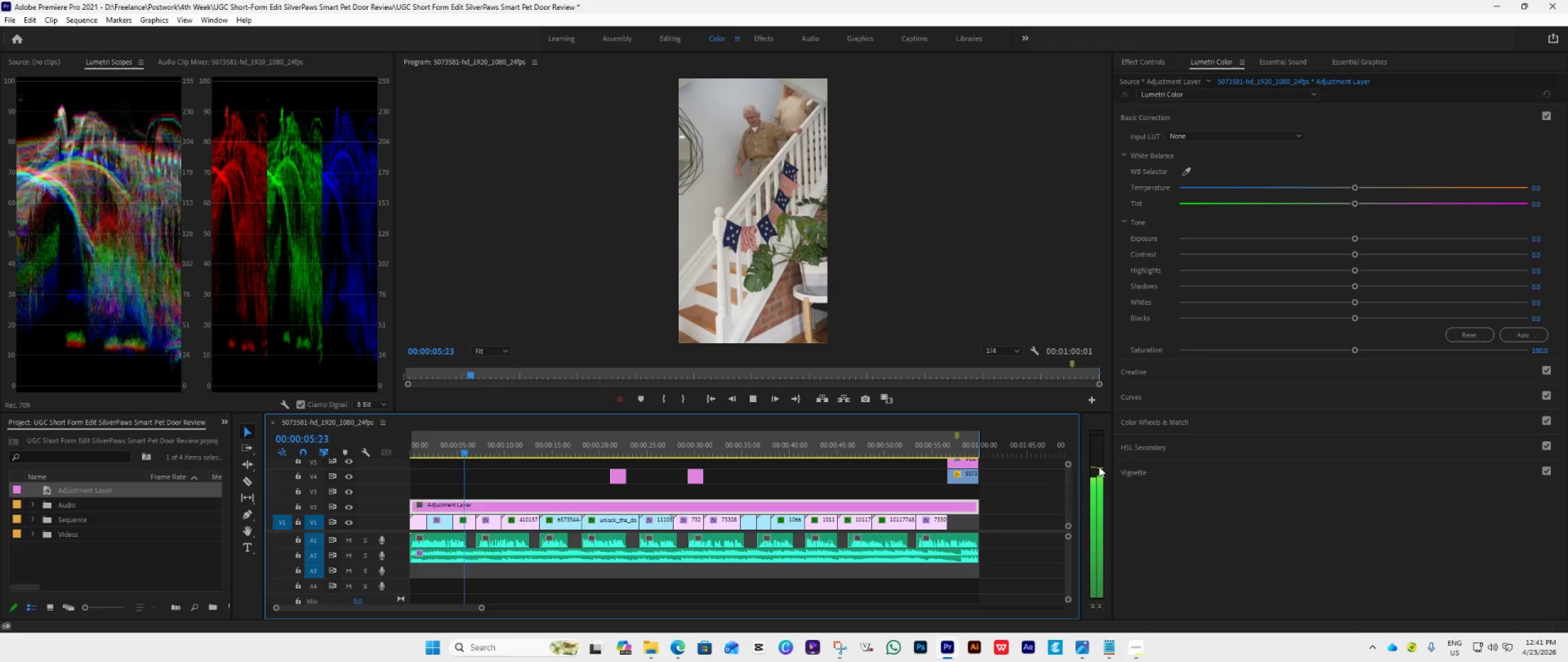 
wait(9.58)
 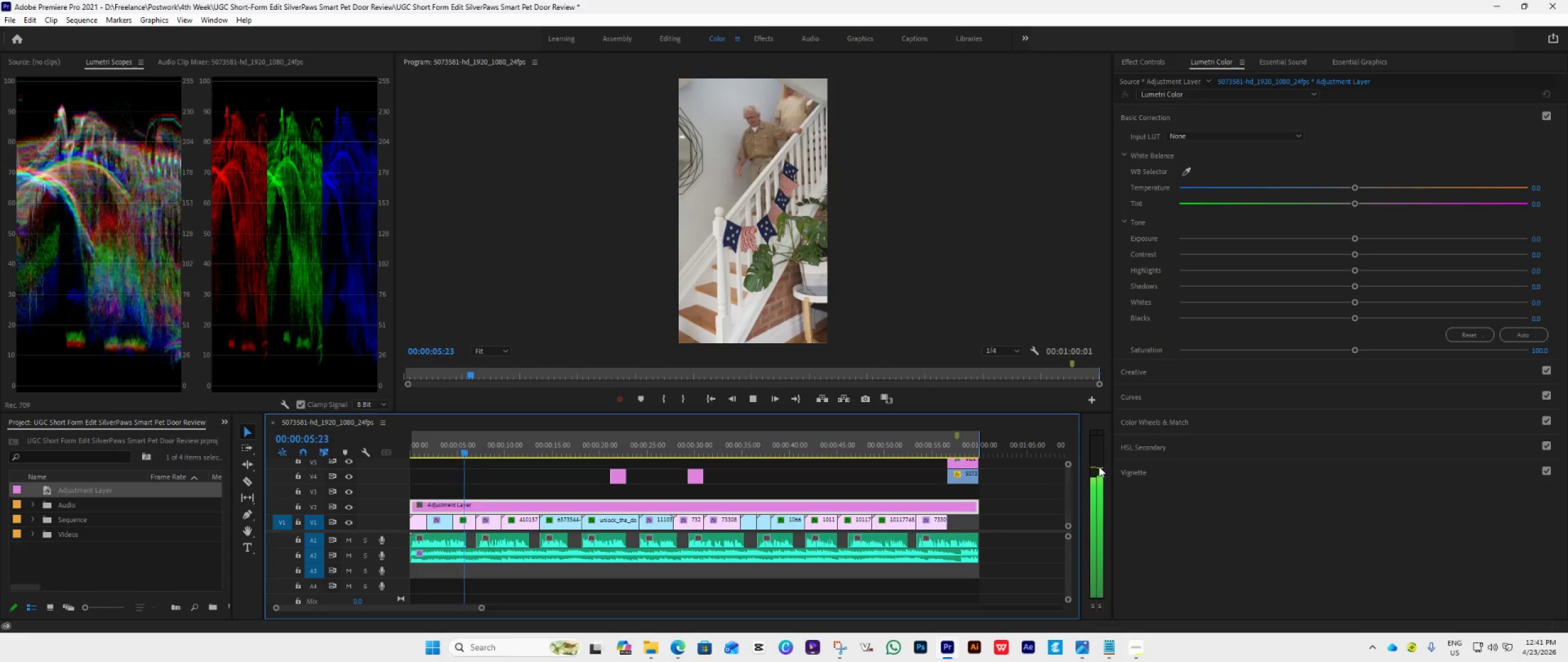 
left_click([645, 504])
 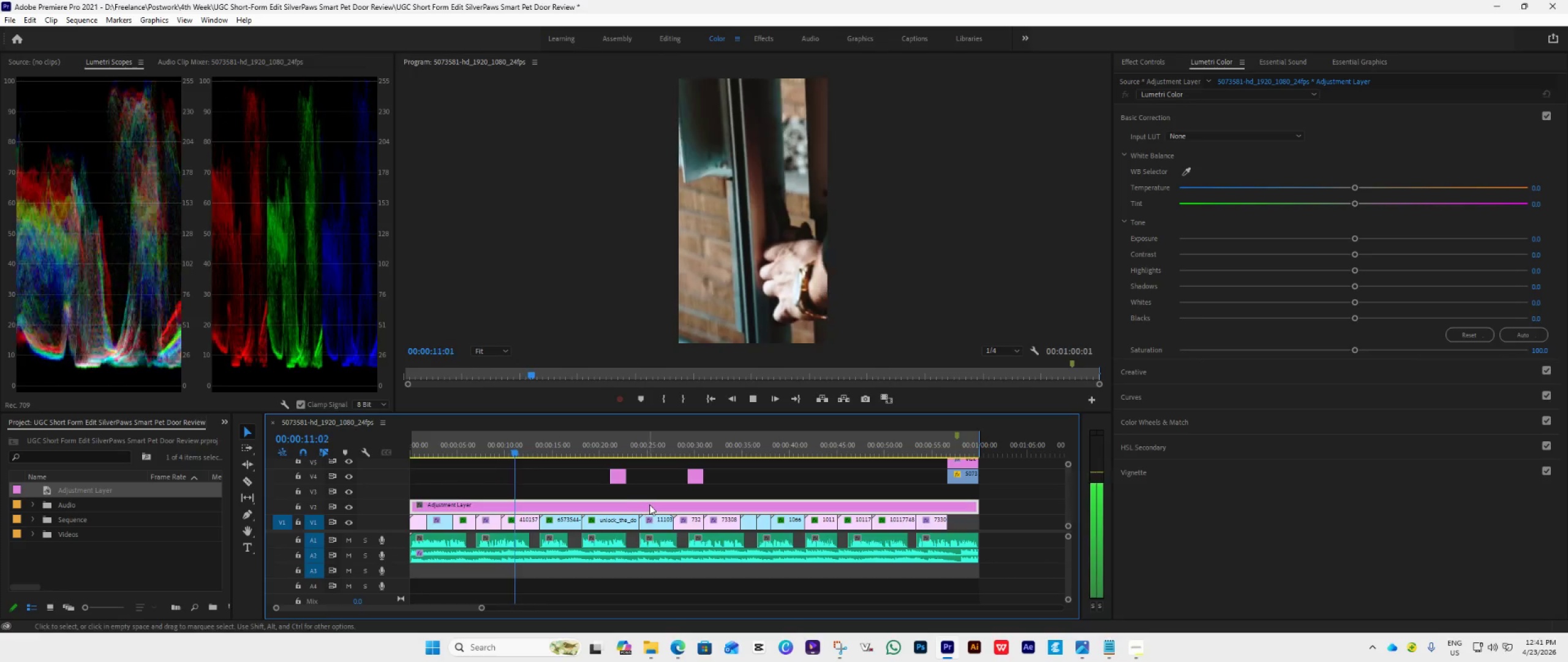 
key(Space)
 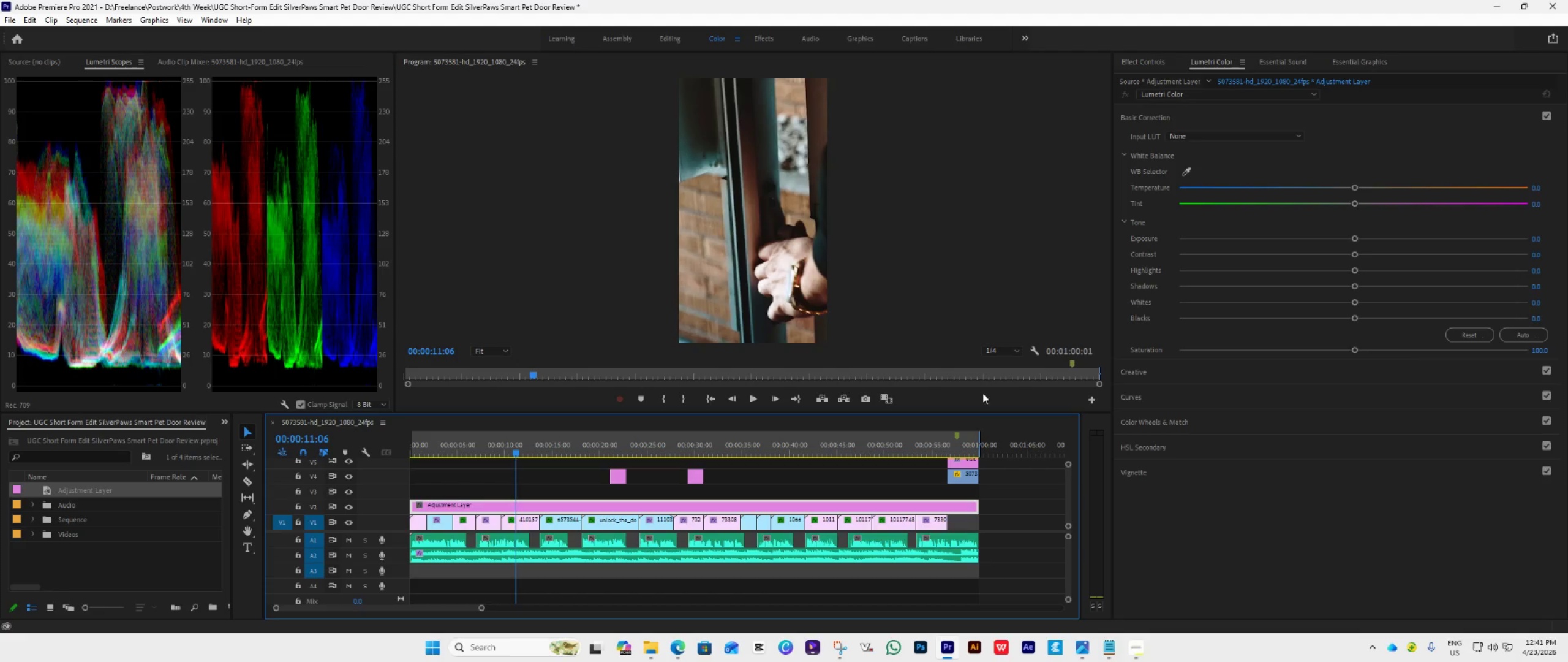 
wait(5.39)
 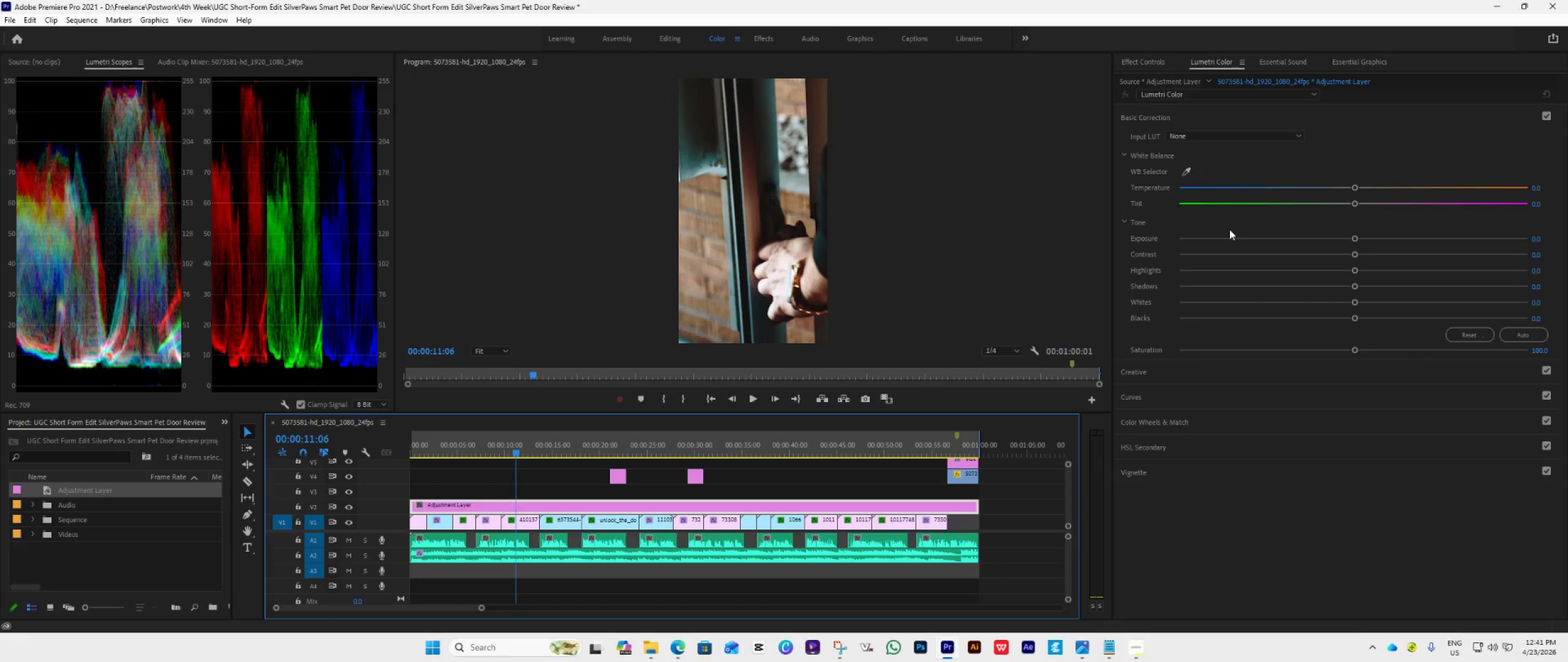 
left_click_drag(start_coordinate=[514, 448], to_coordinate=[424, 477])
 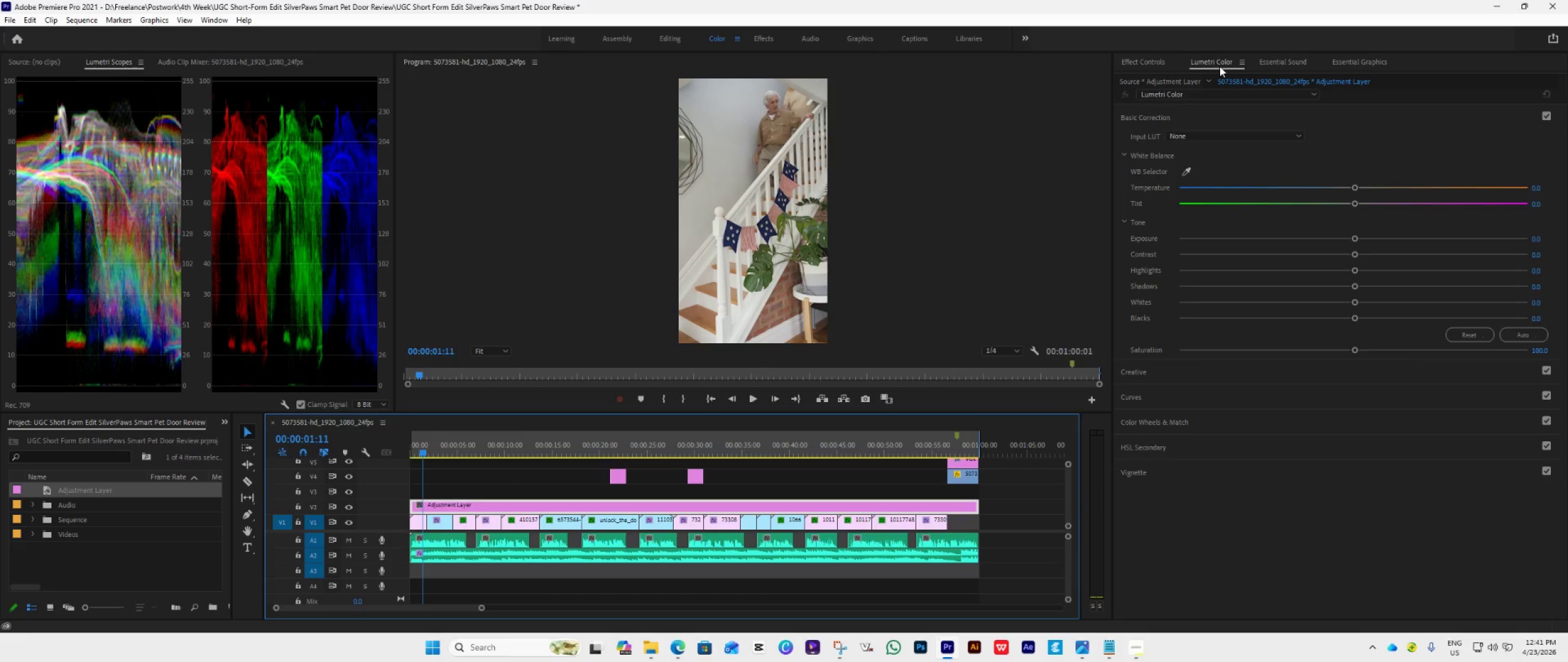 
left_click([1199, 118])
 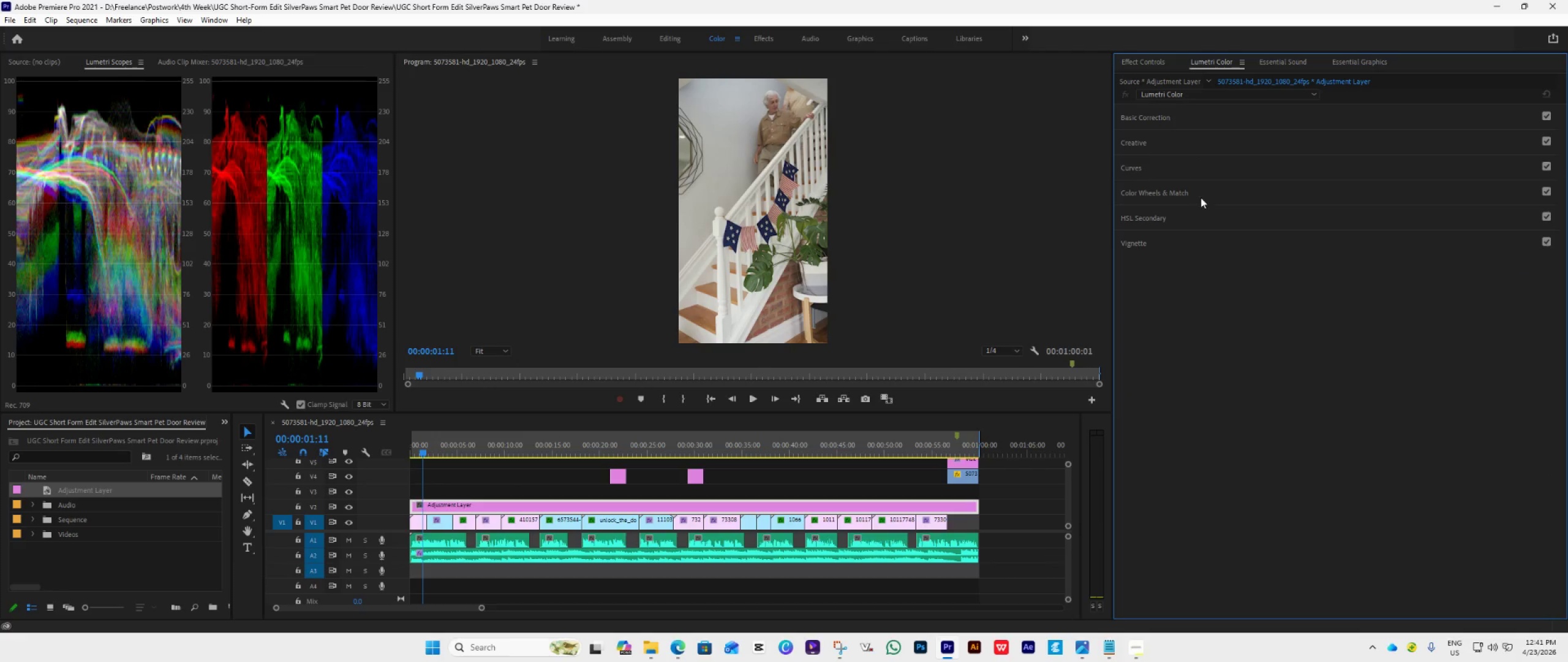 
left_click([1210, 188])
 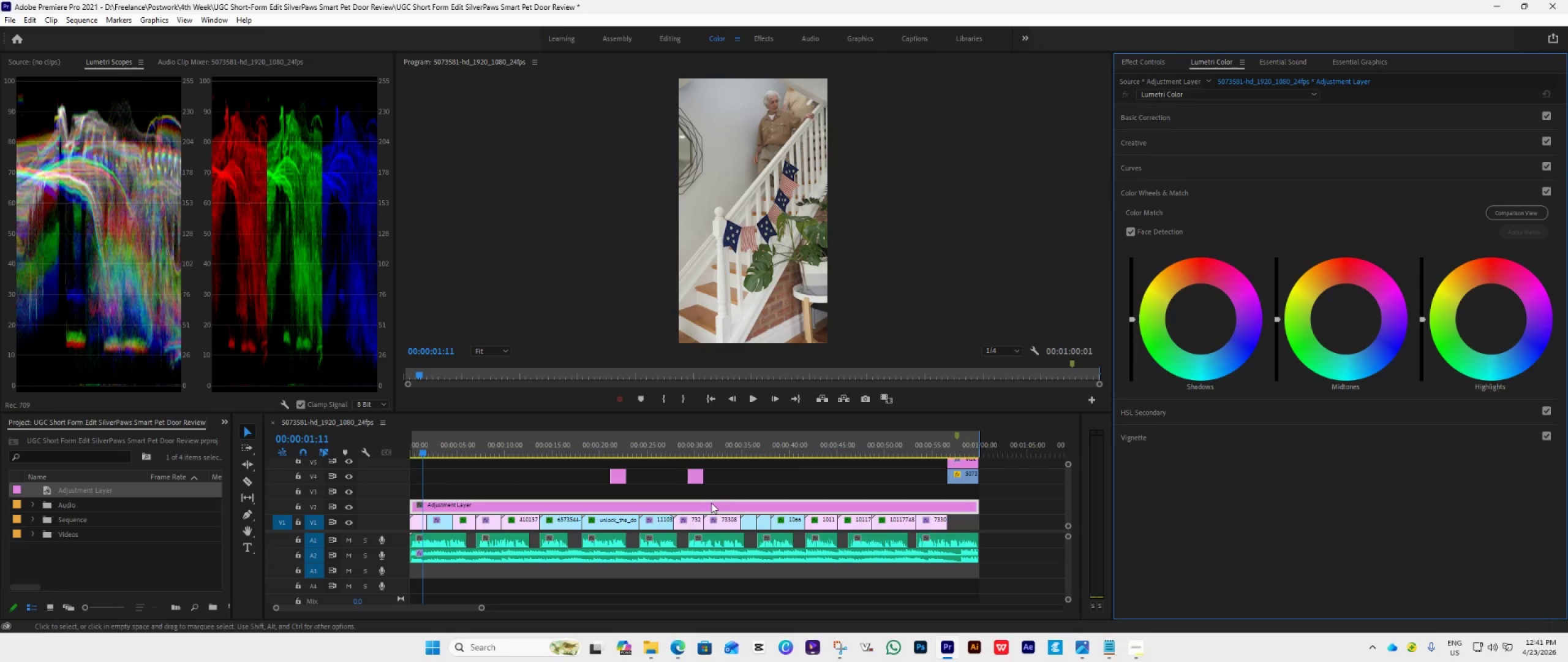 
left_click([892, 394])
 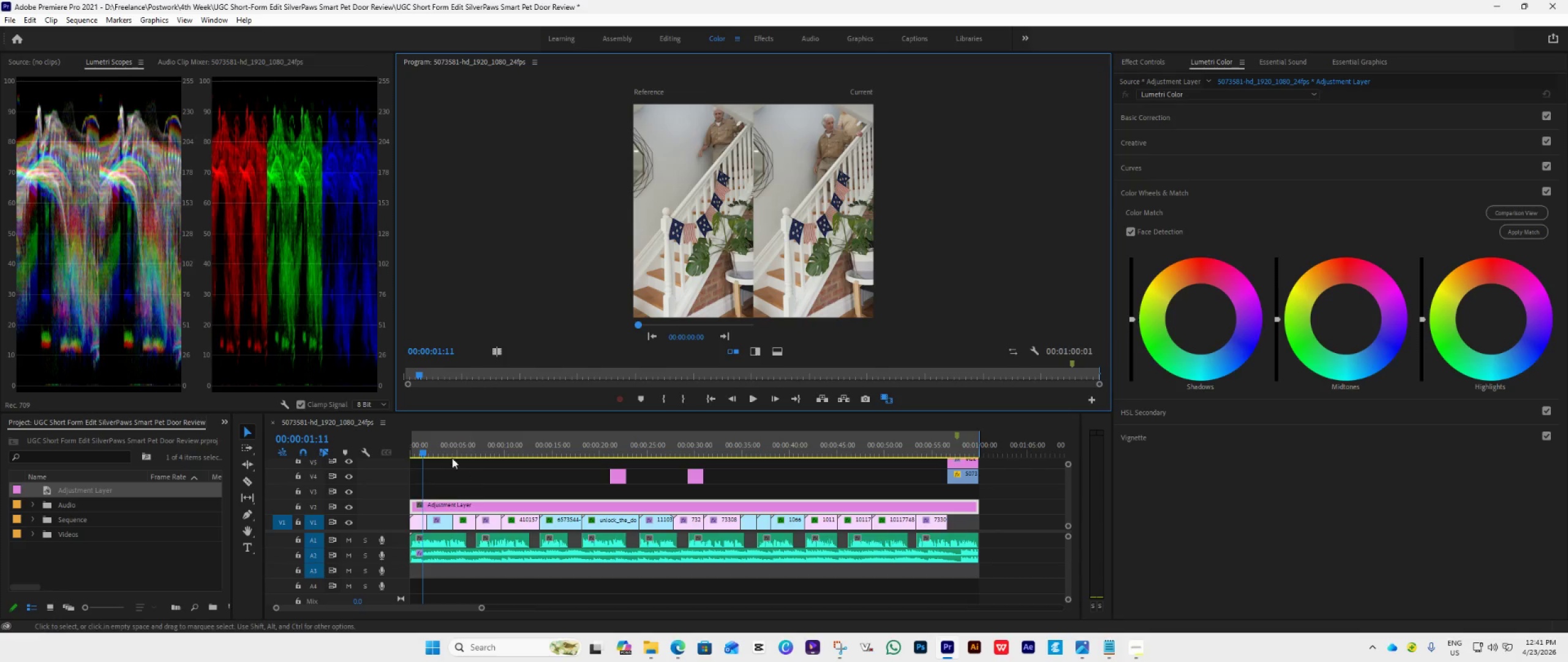 
left_click_drag(start_coordinate=[426, 450], to_coordinate=[435, 455])
 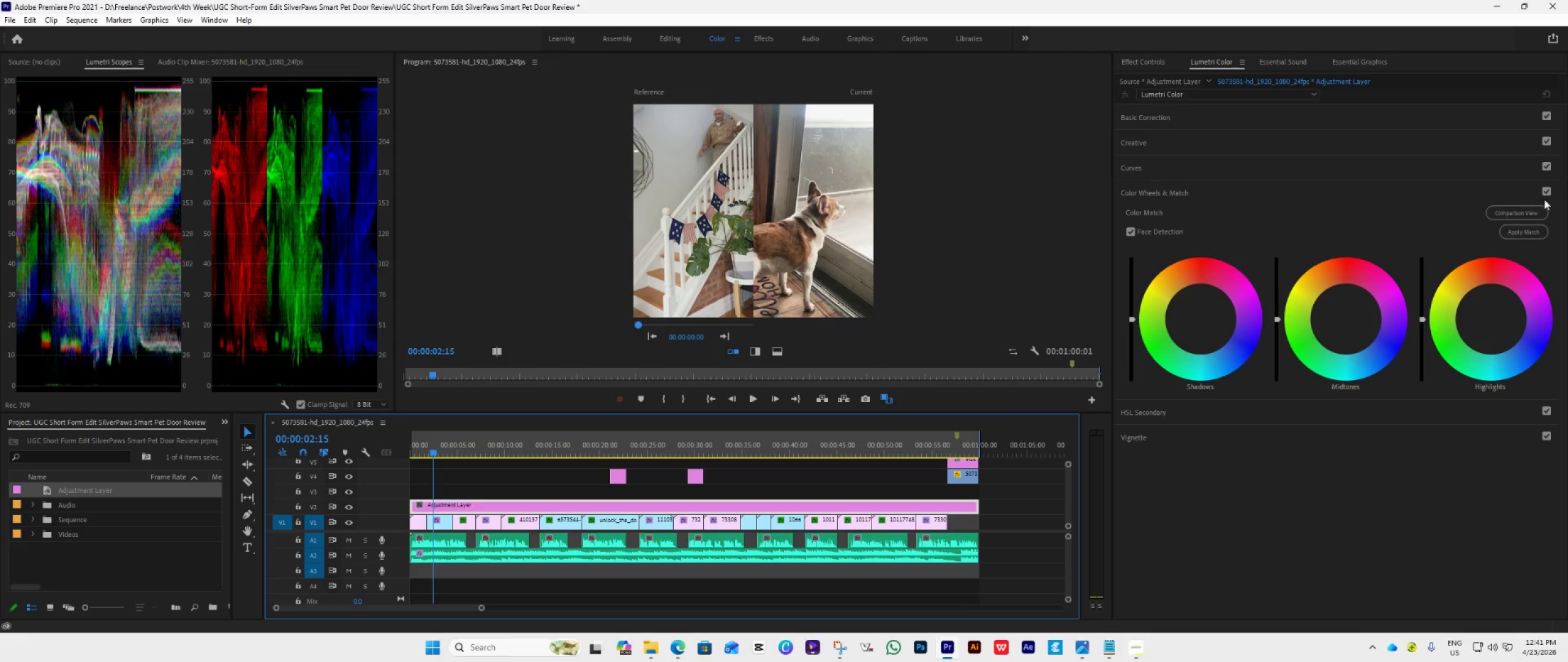 
left_click([1524, 235])
 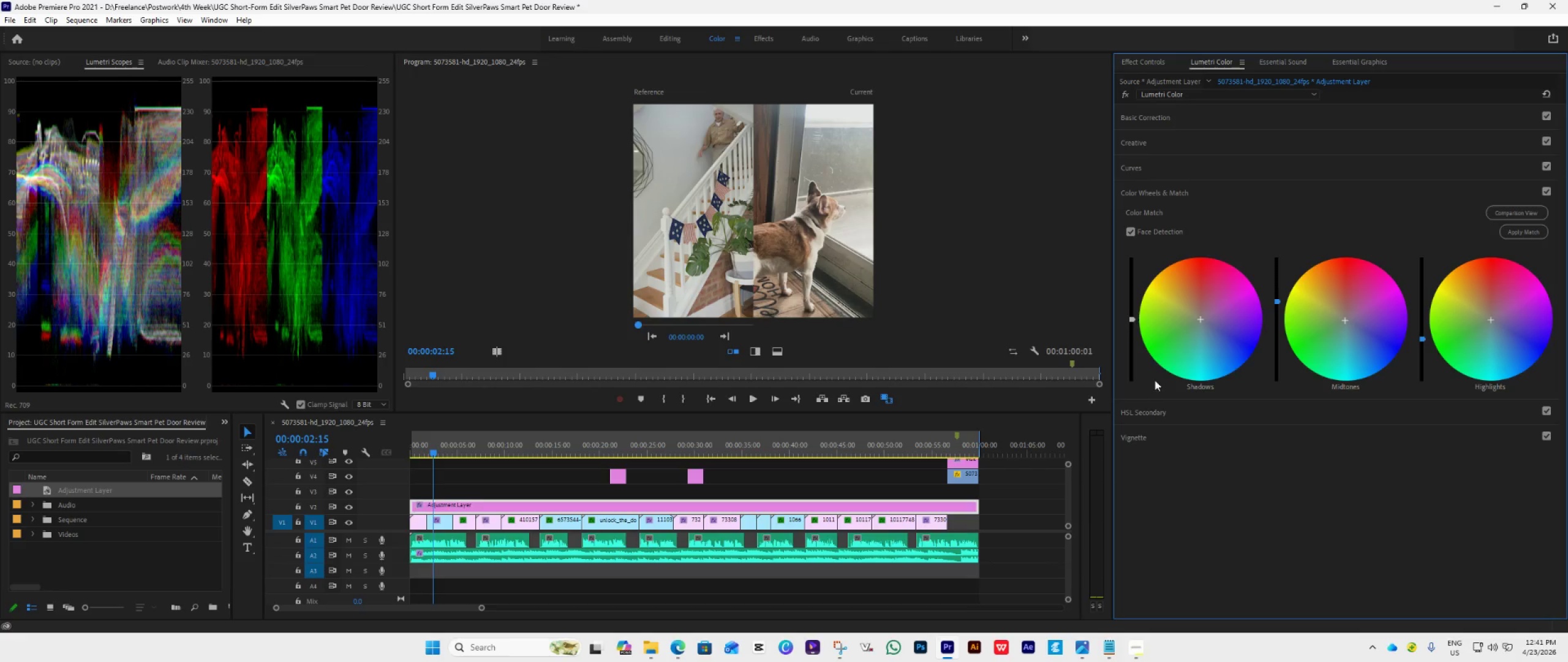 
wait(5.54)
 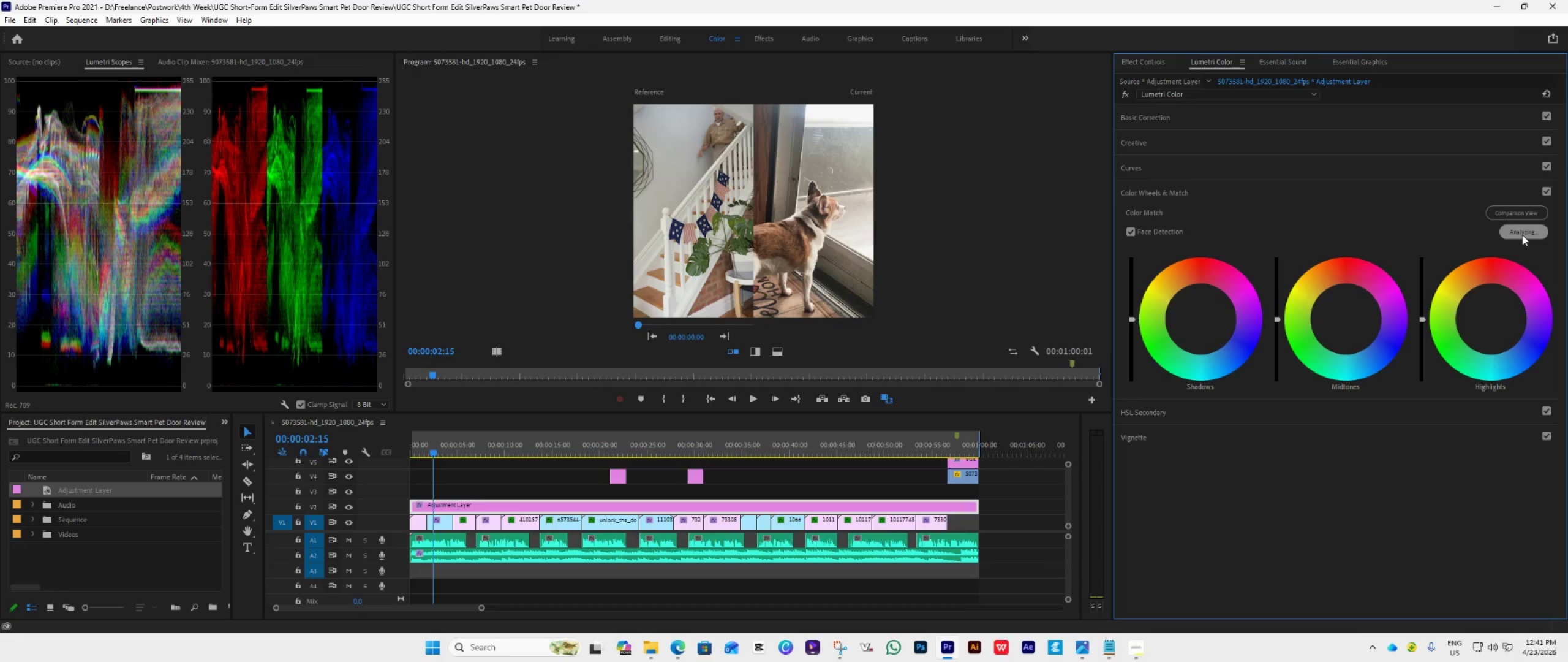 
key(ArrowDown)
 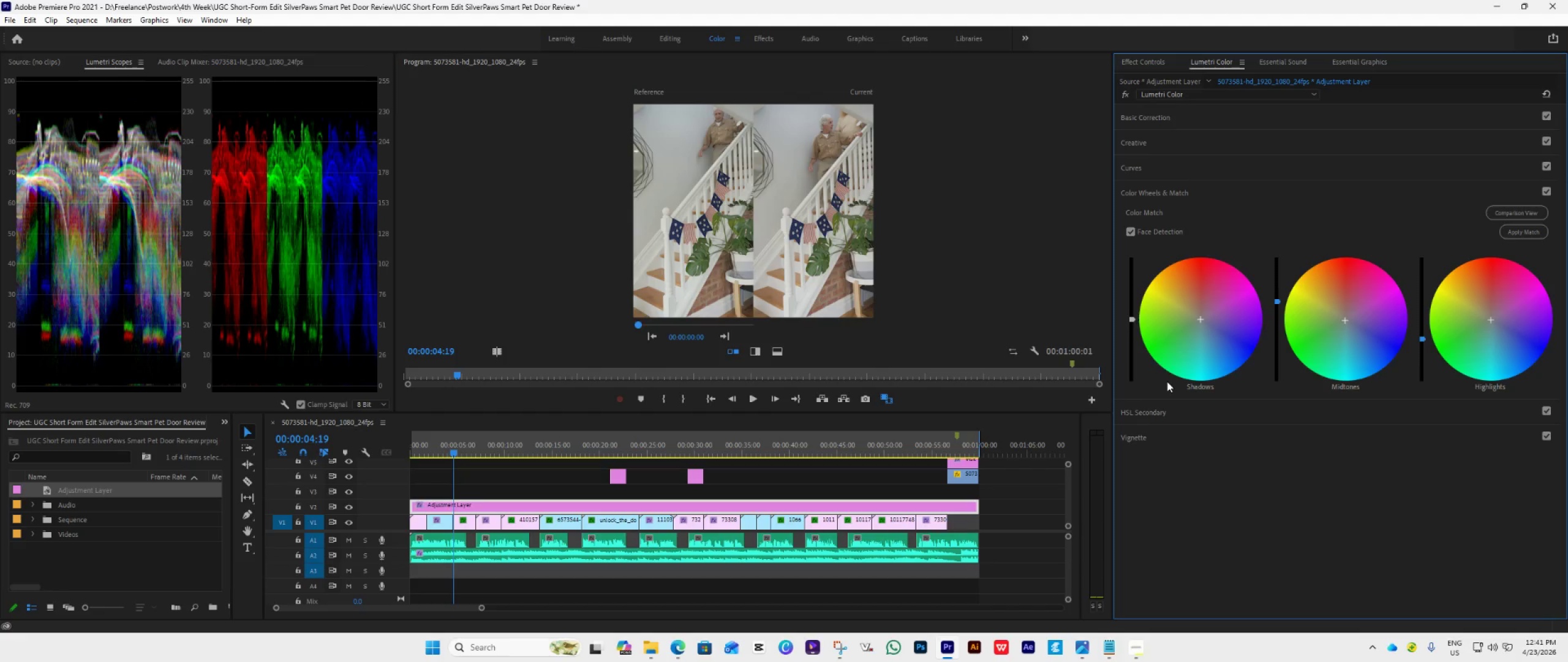 
key(ArrowDown)
 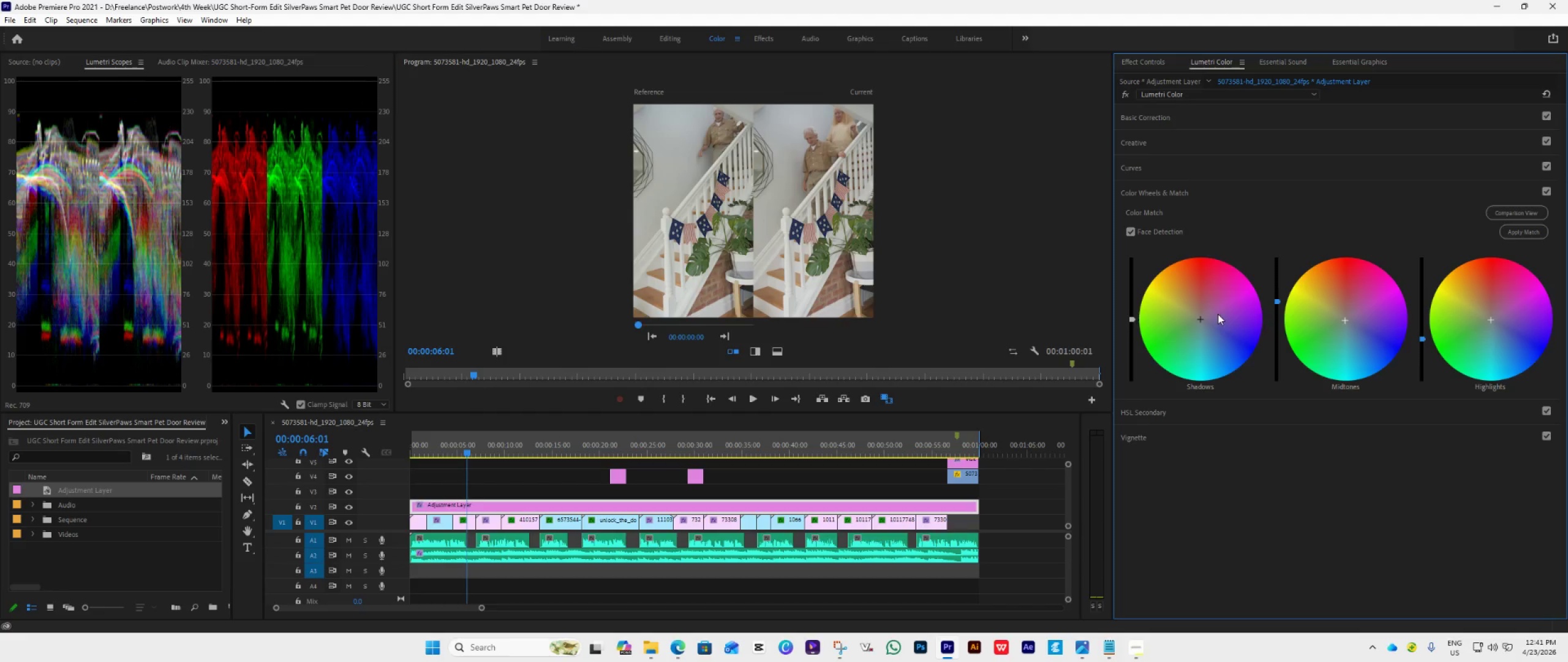 
key(ArrowDown)
 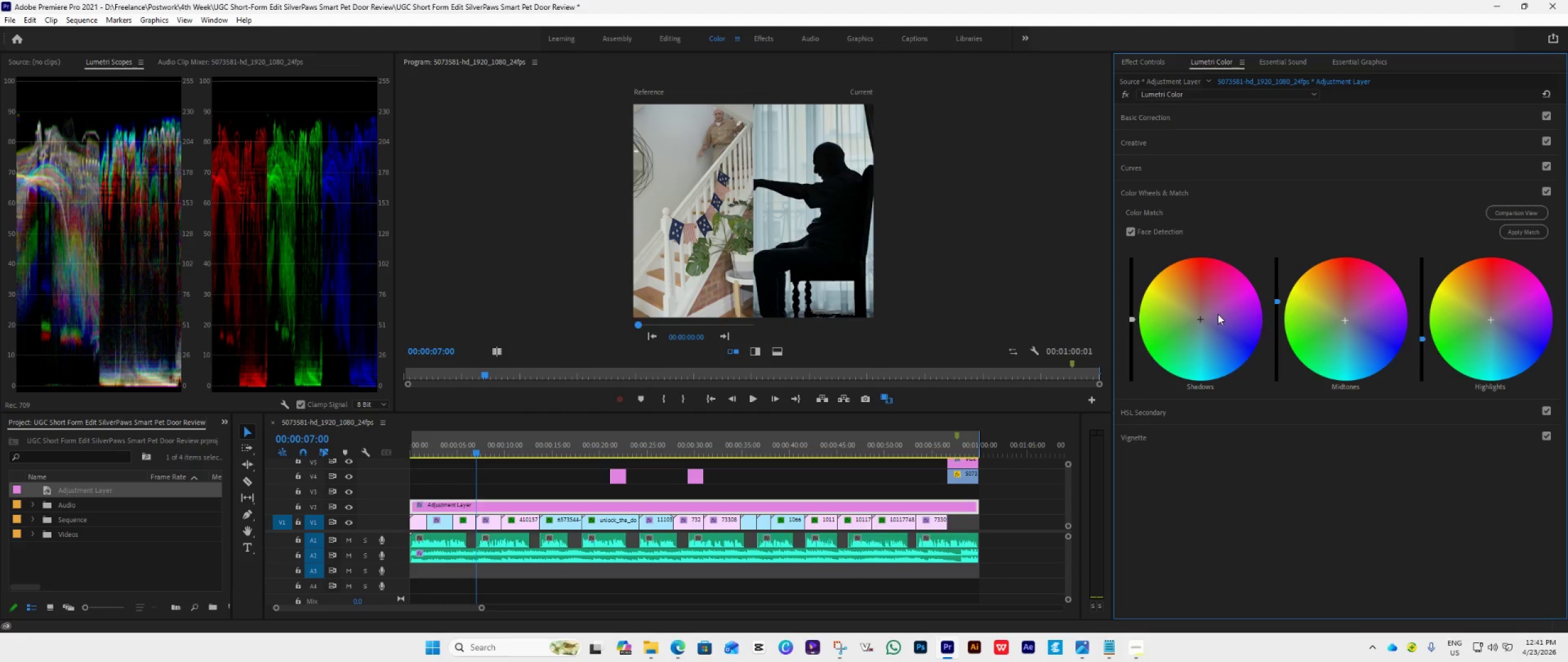 
key(ArrowDown)
 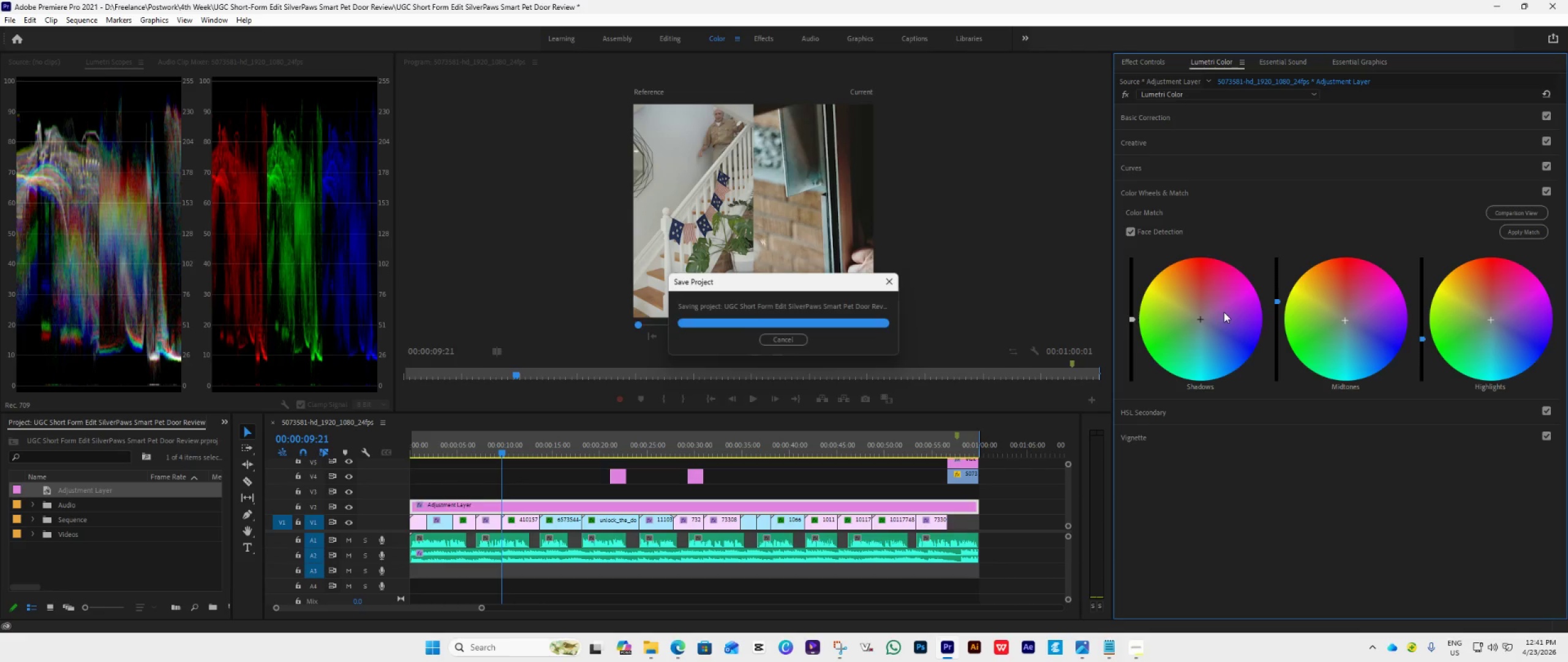 
key(ArrowUp)
 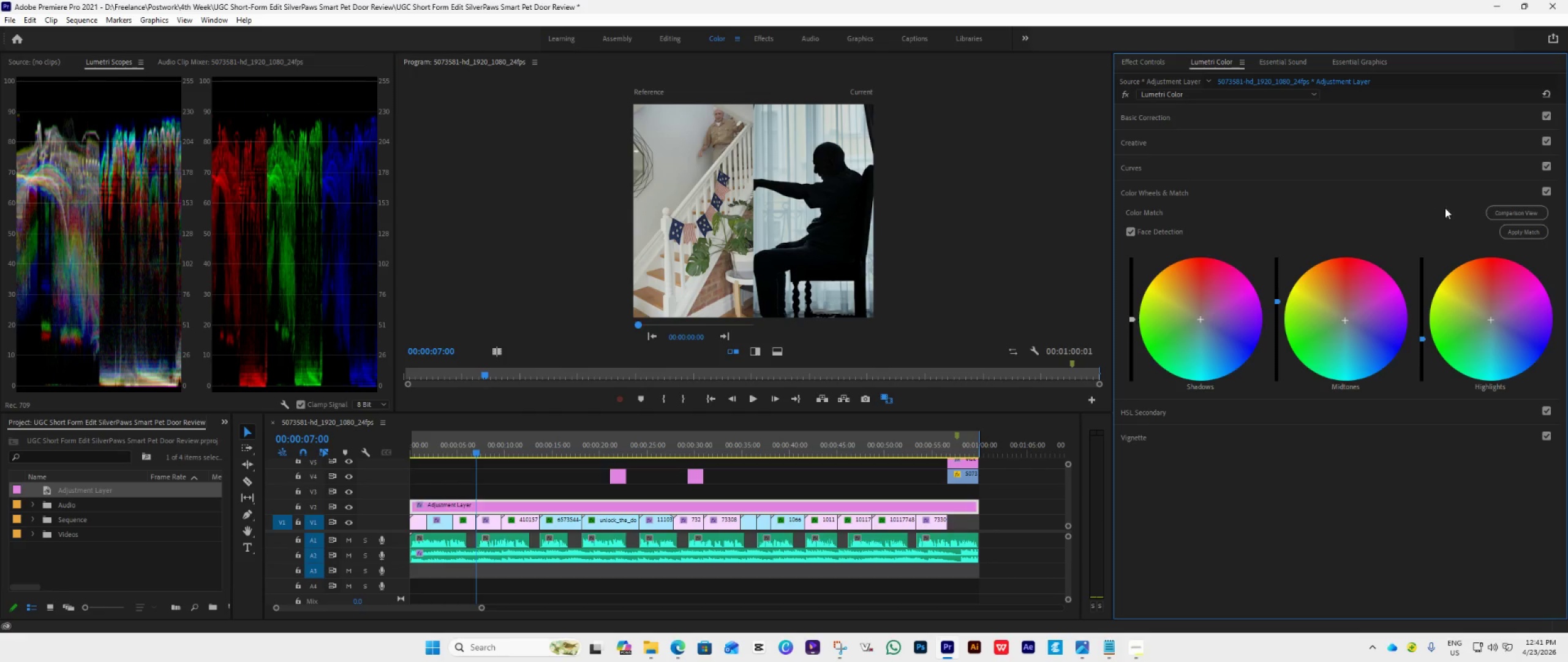 
left_click([1512, 228])
 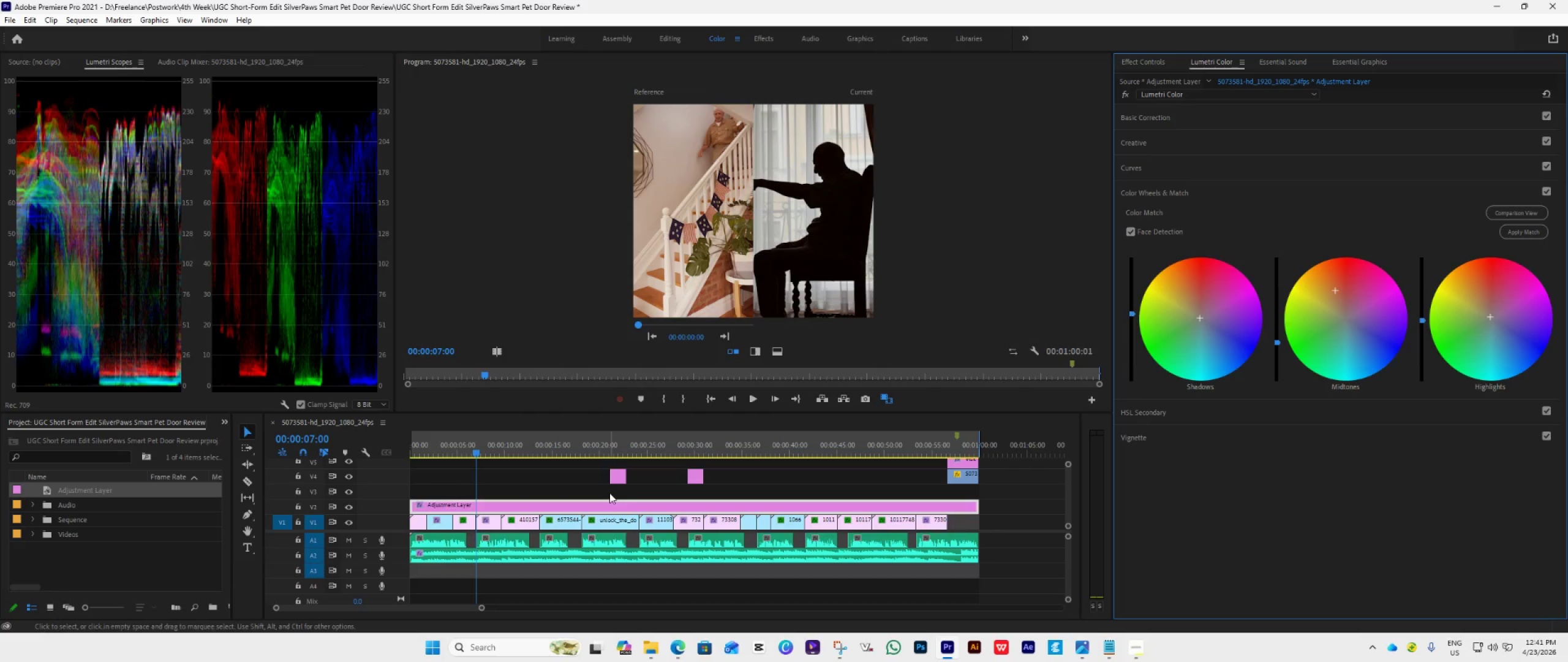 
wait(5.95)
 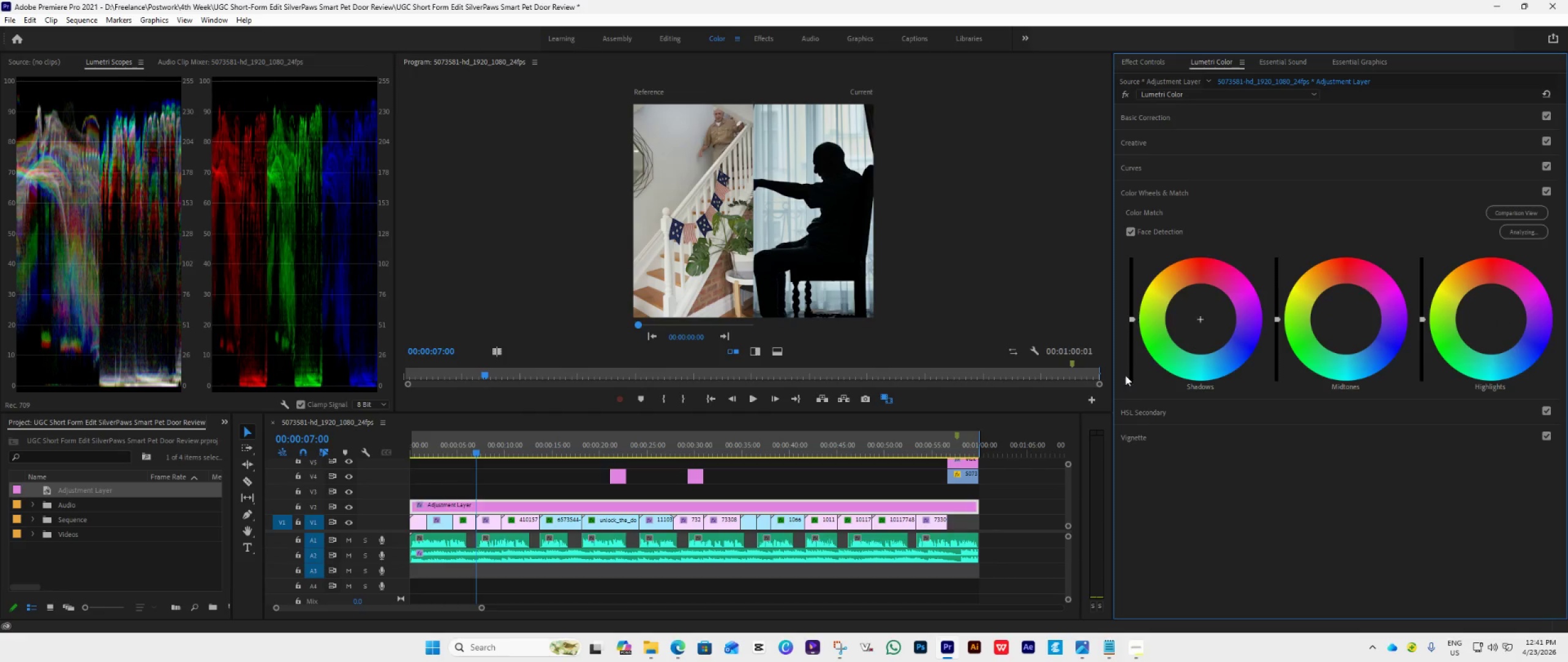 
key(Control+Z)
 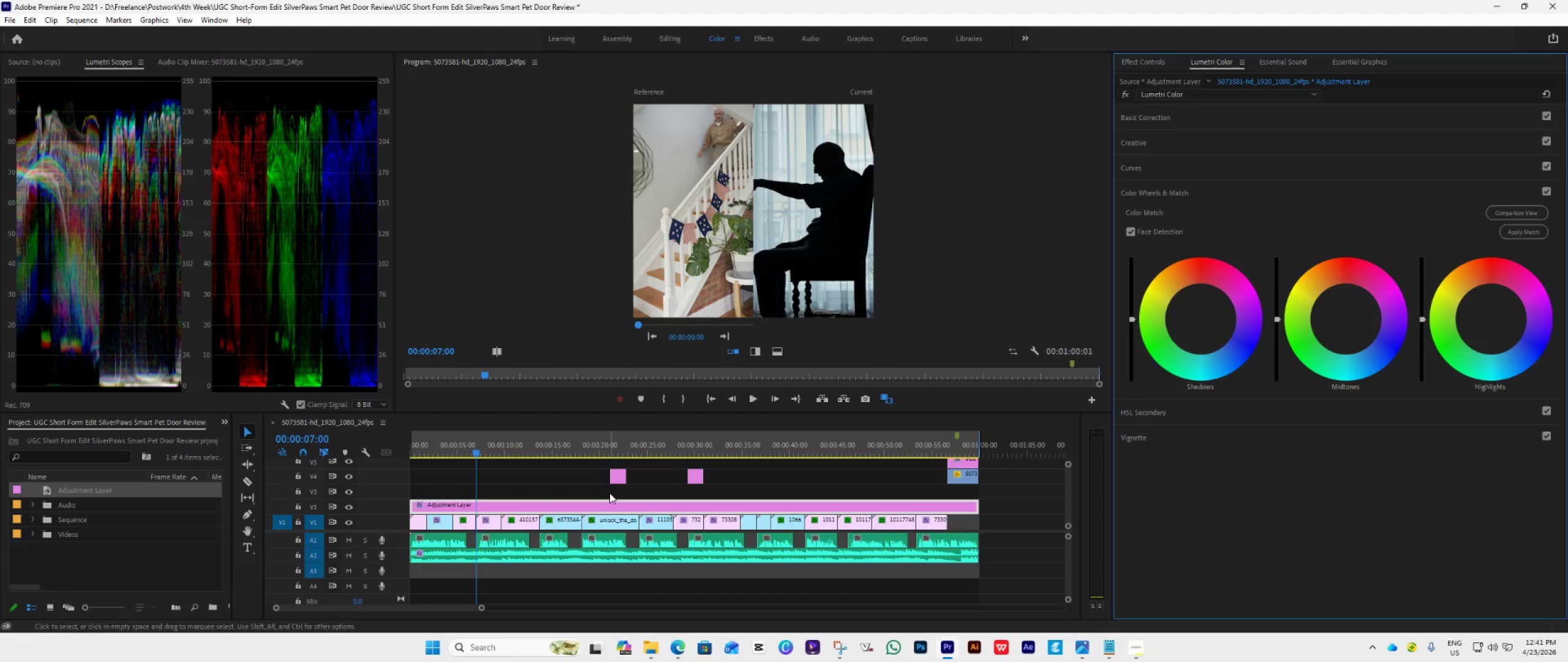 
key(Control+Z)
 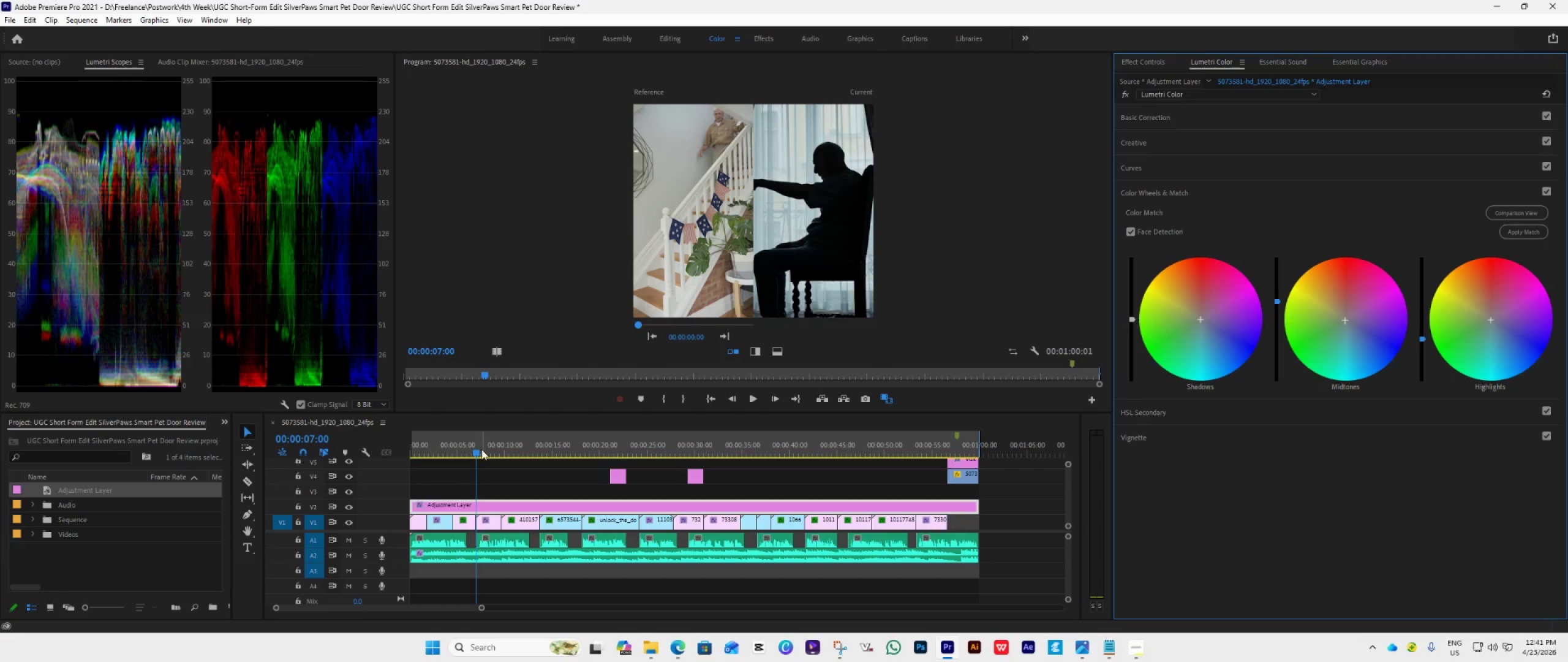 
left_click_drag(start_coordinate=[478, 449], to_coordinate=[443, 463])
 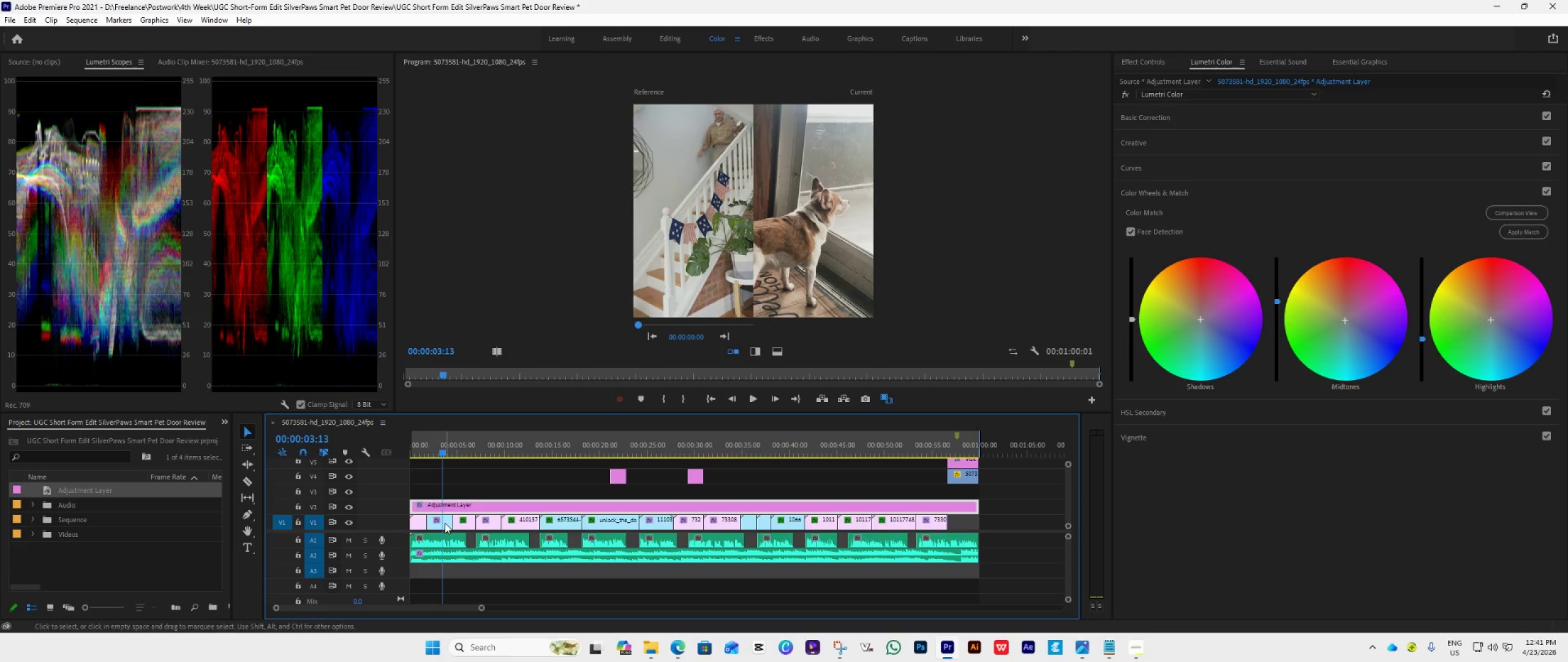 
left_click([444, 523])
 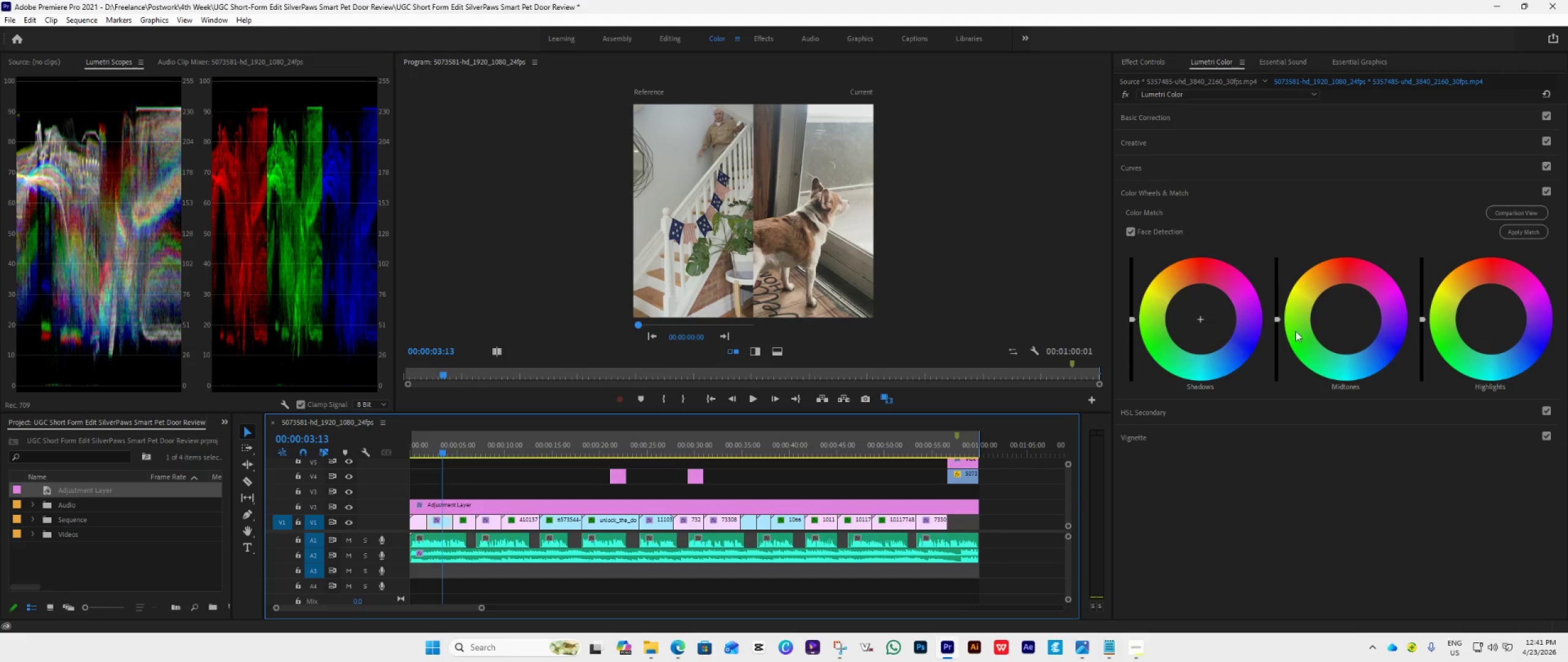 
wait(5.16)
 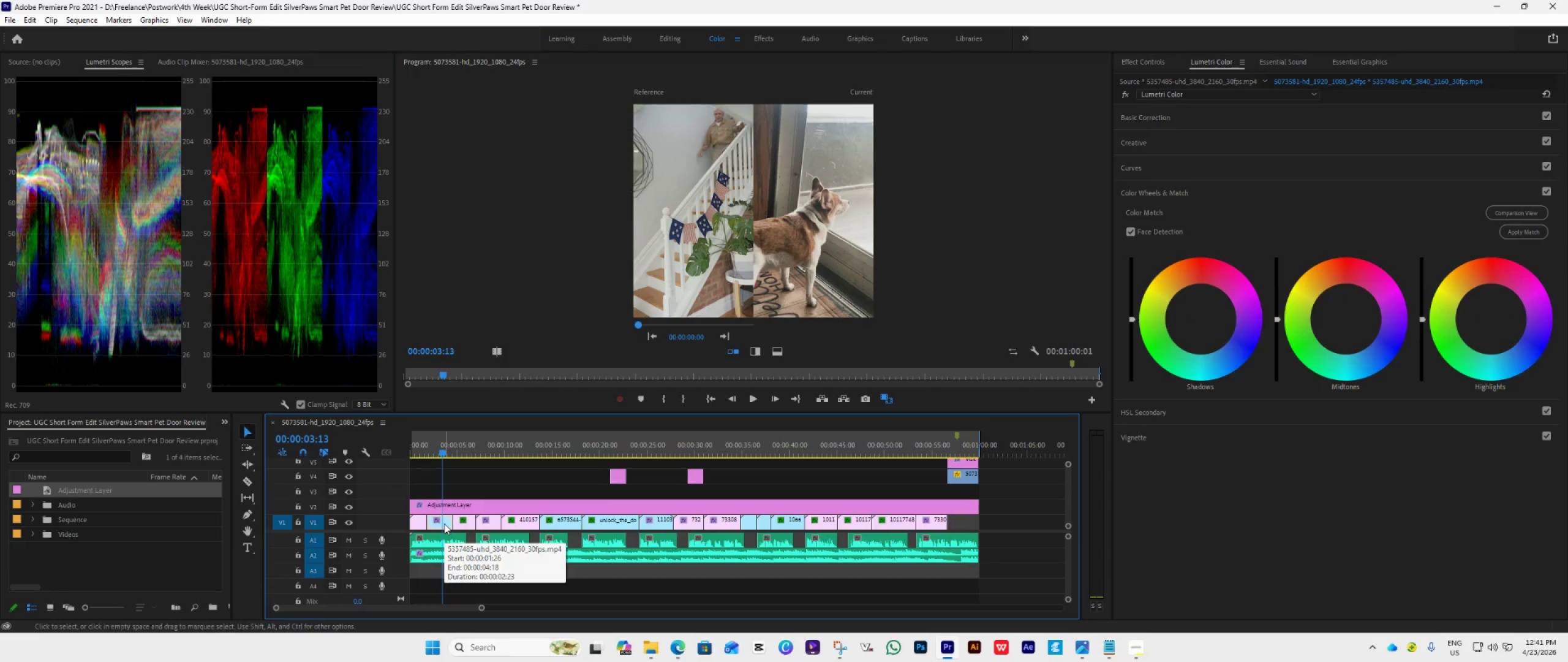 
left_click([1517, 230])
 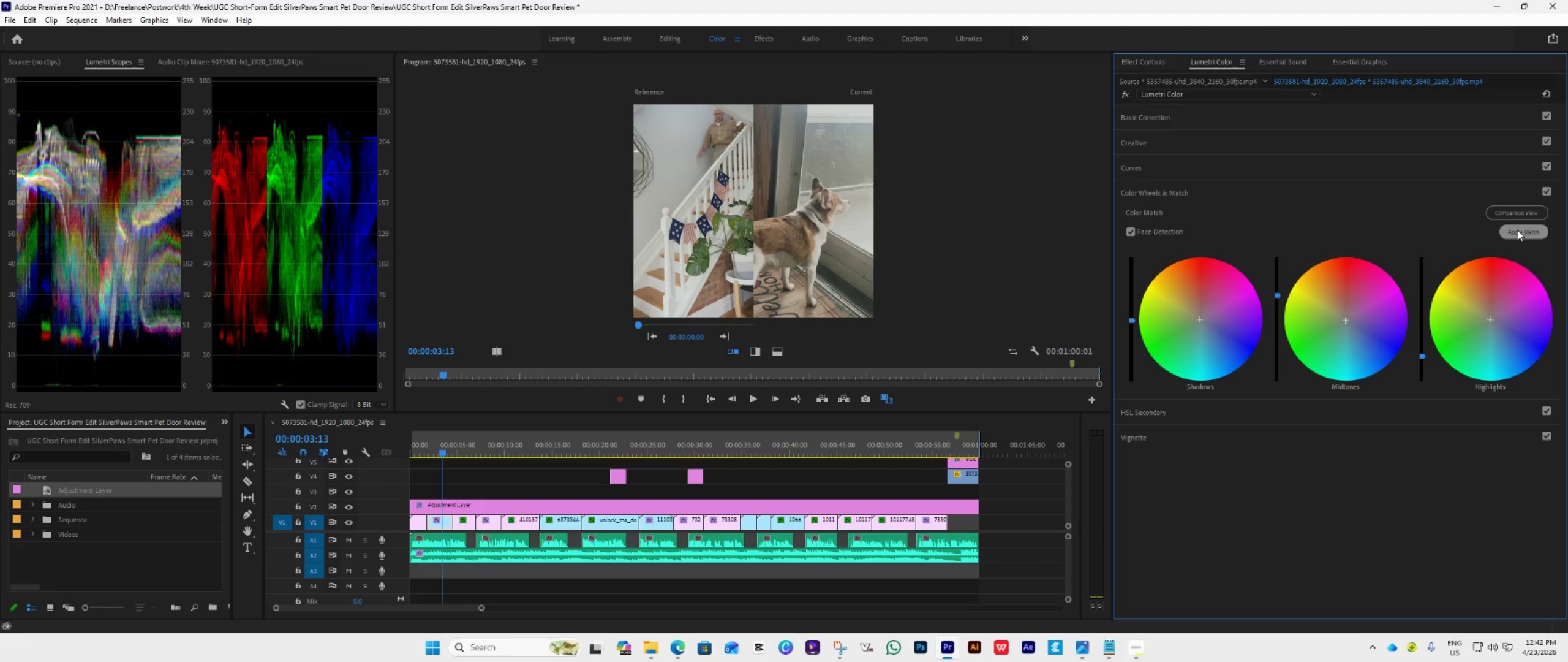 
wait(5.92)
 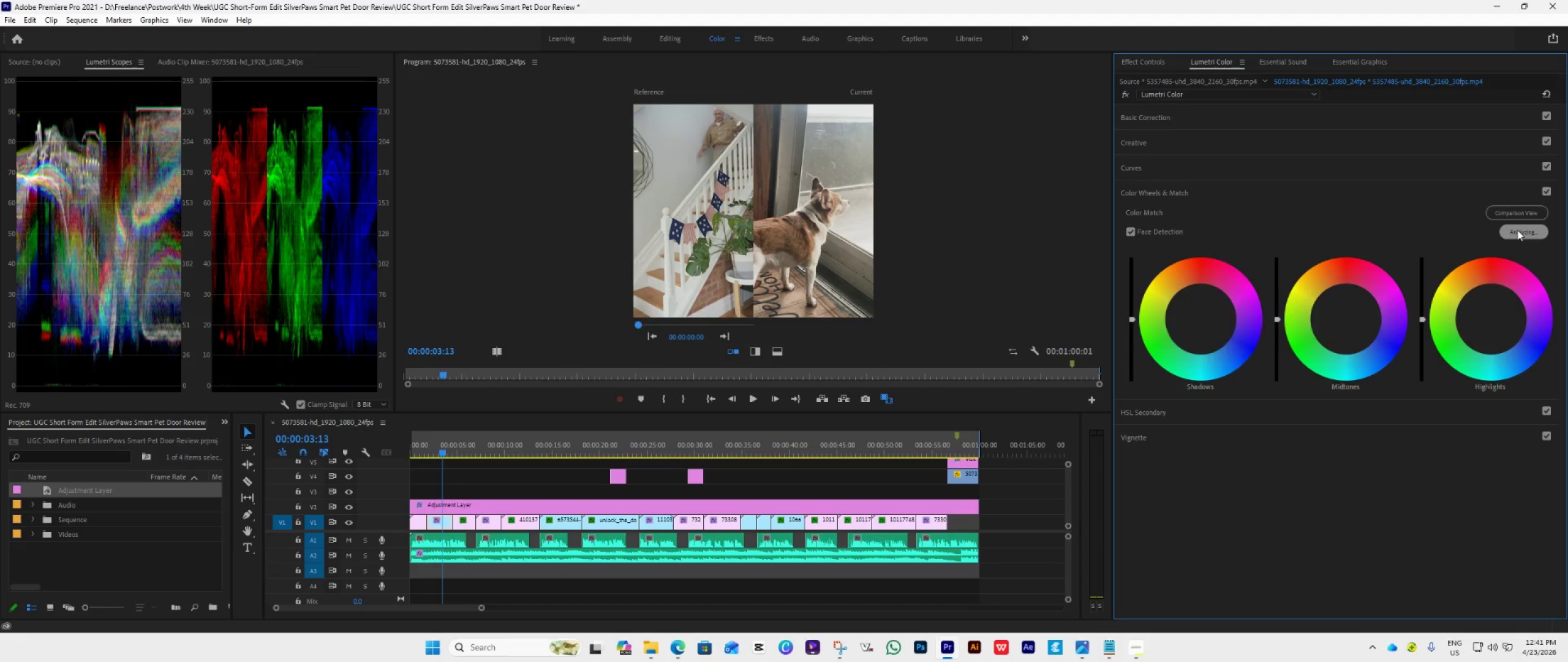 
key(ArrowDown)
 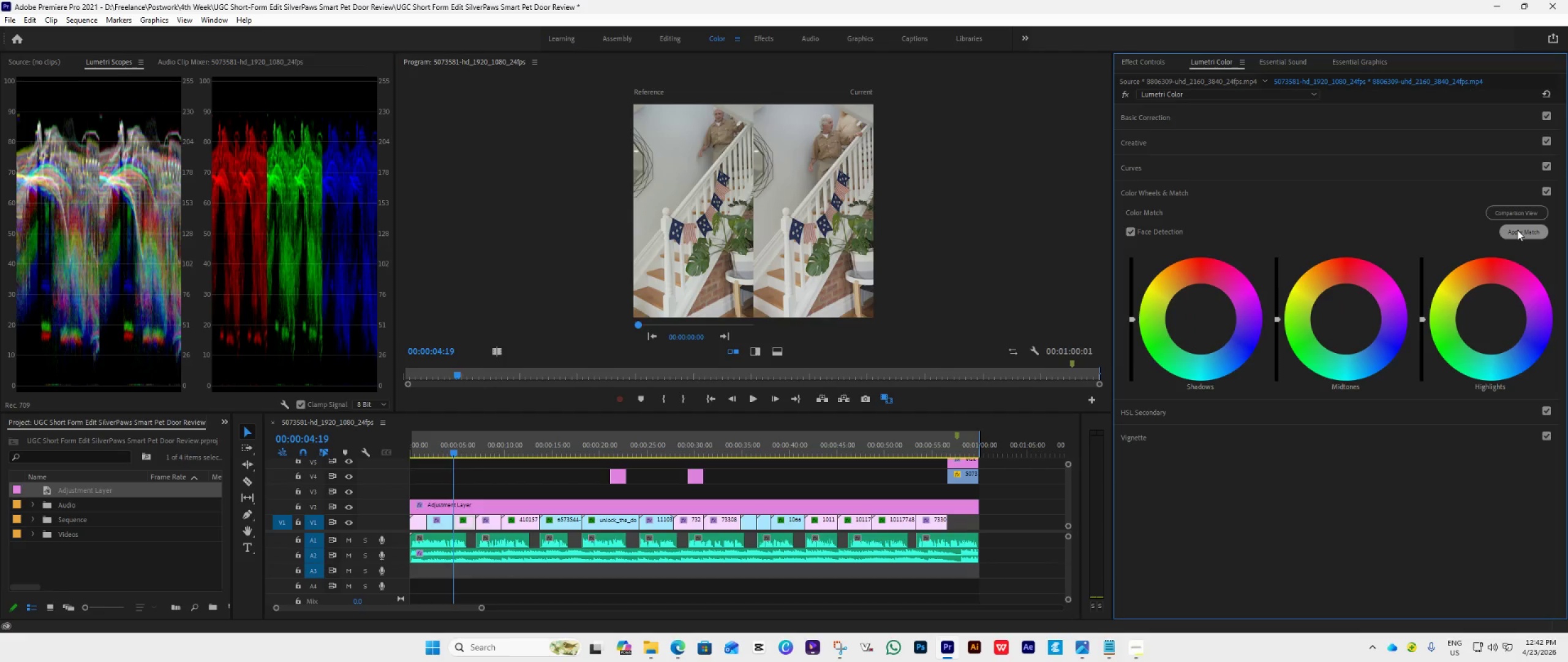 
key(ArrowDown)
 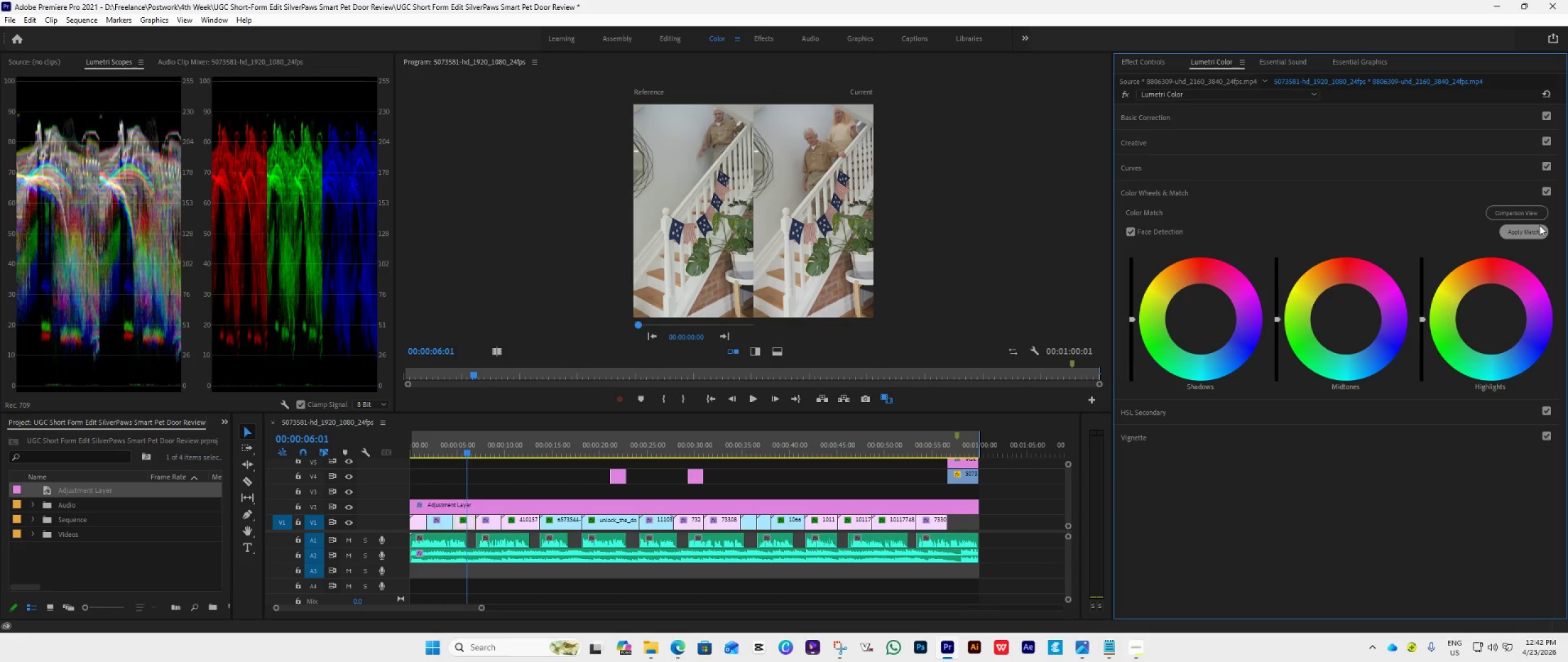 
key(ArrowDown)
 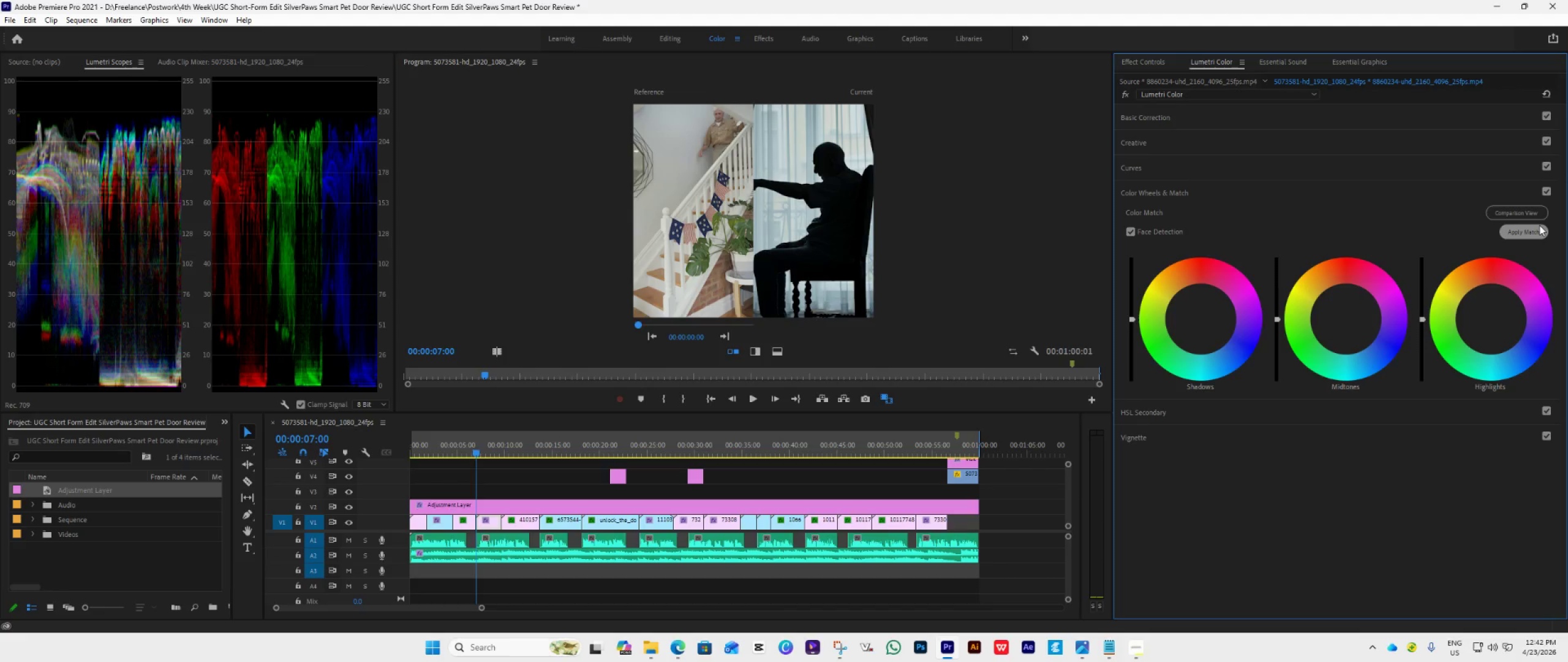 
key(ArrowDown)
 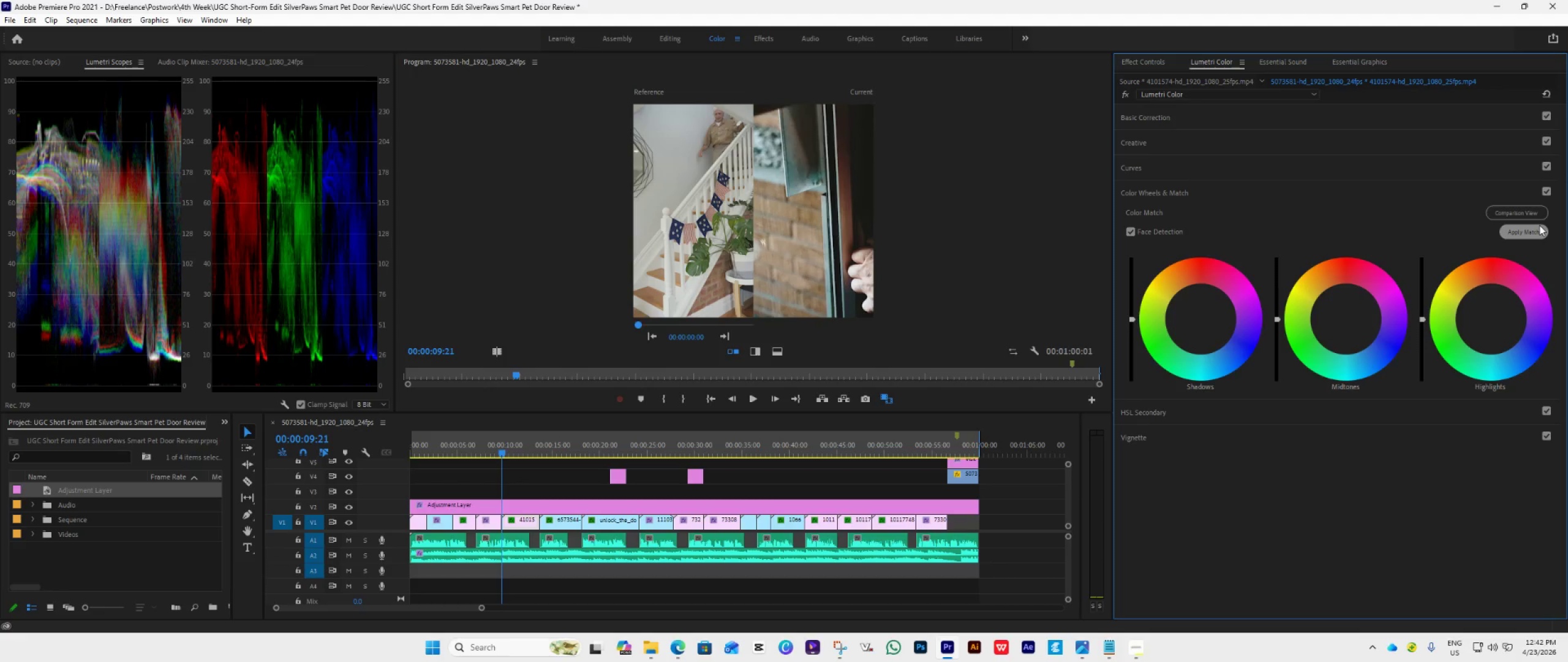 
key(ArrowUp)
 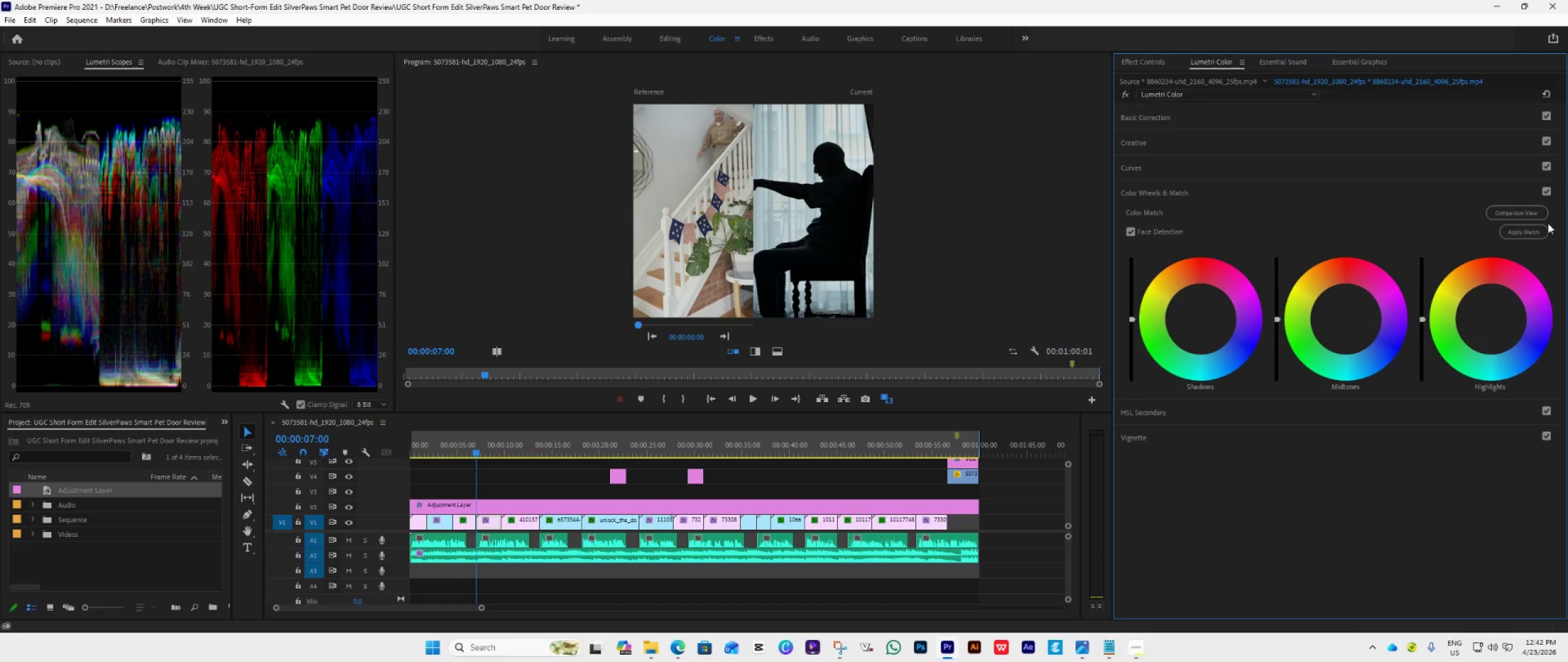 
left_click([1531, 230])
 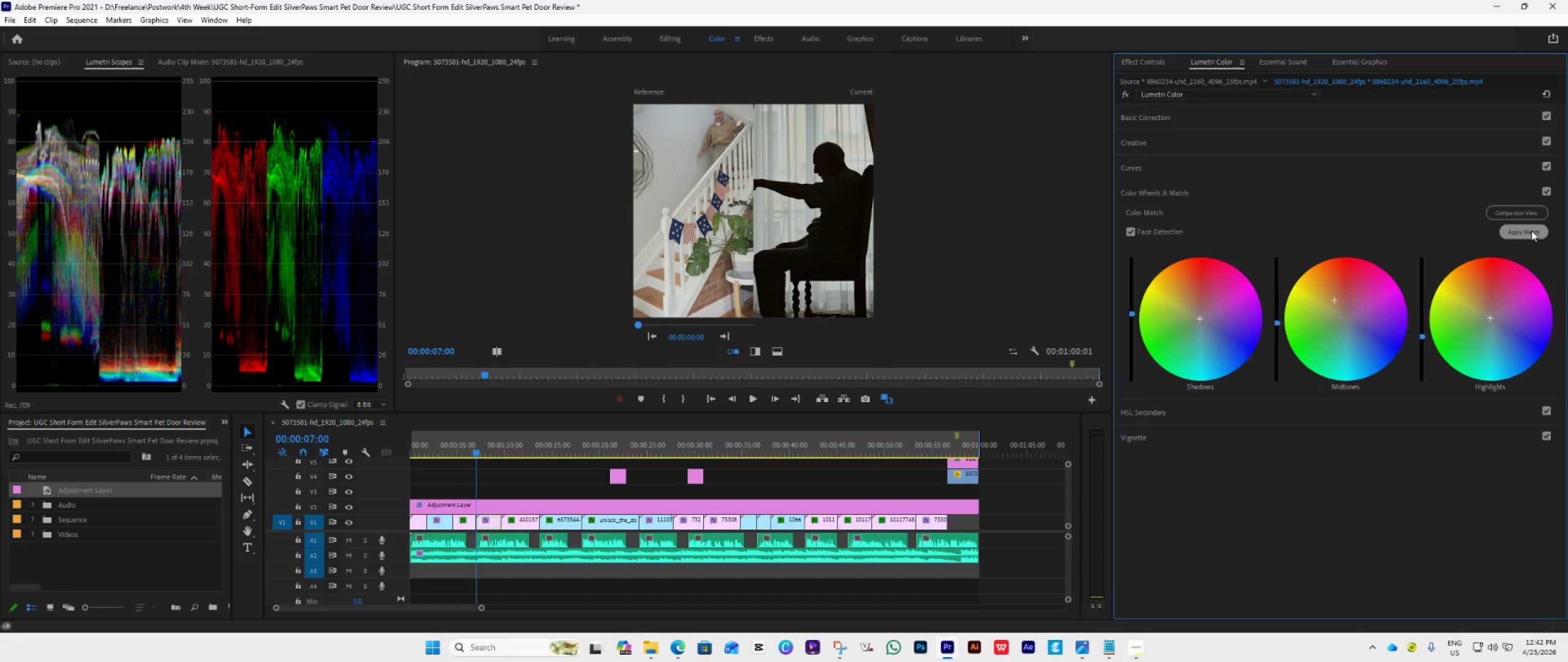 
key(ArrowDown)
 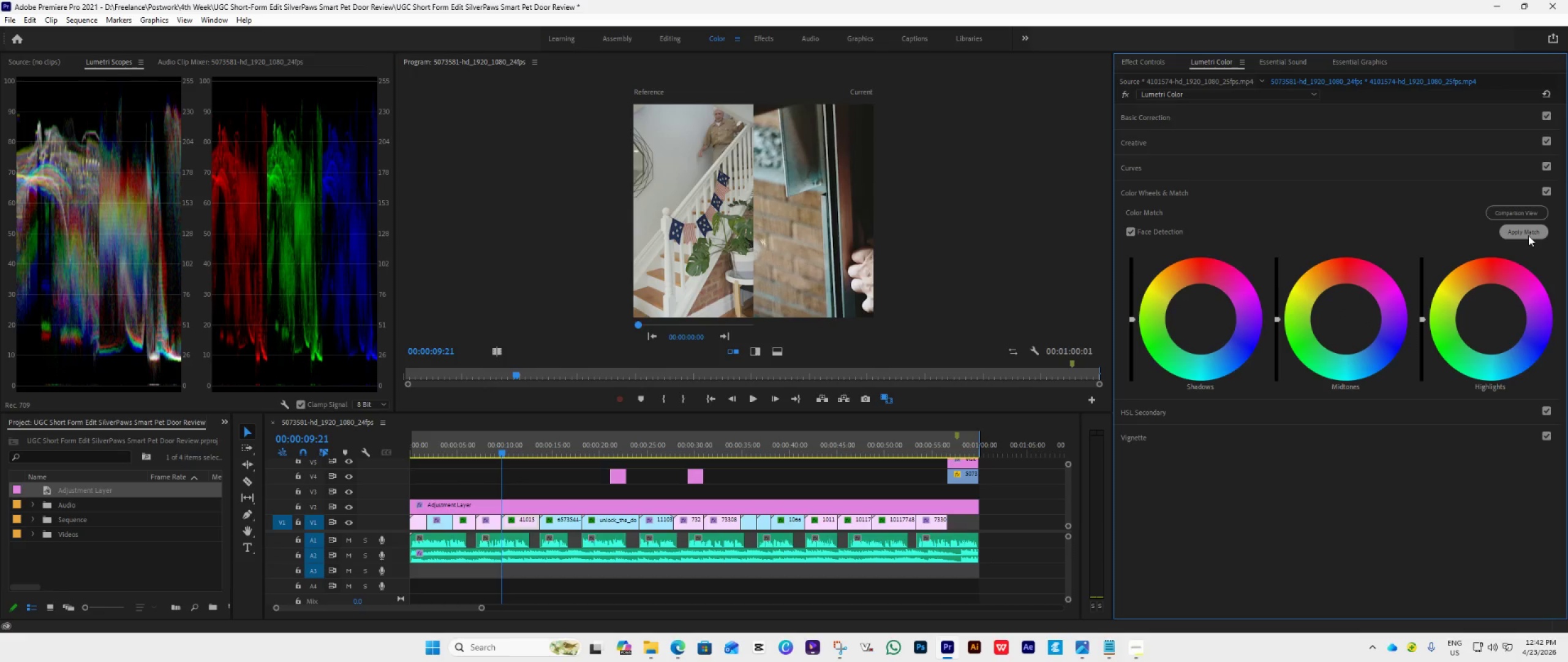 
left_click([1527, 232])
 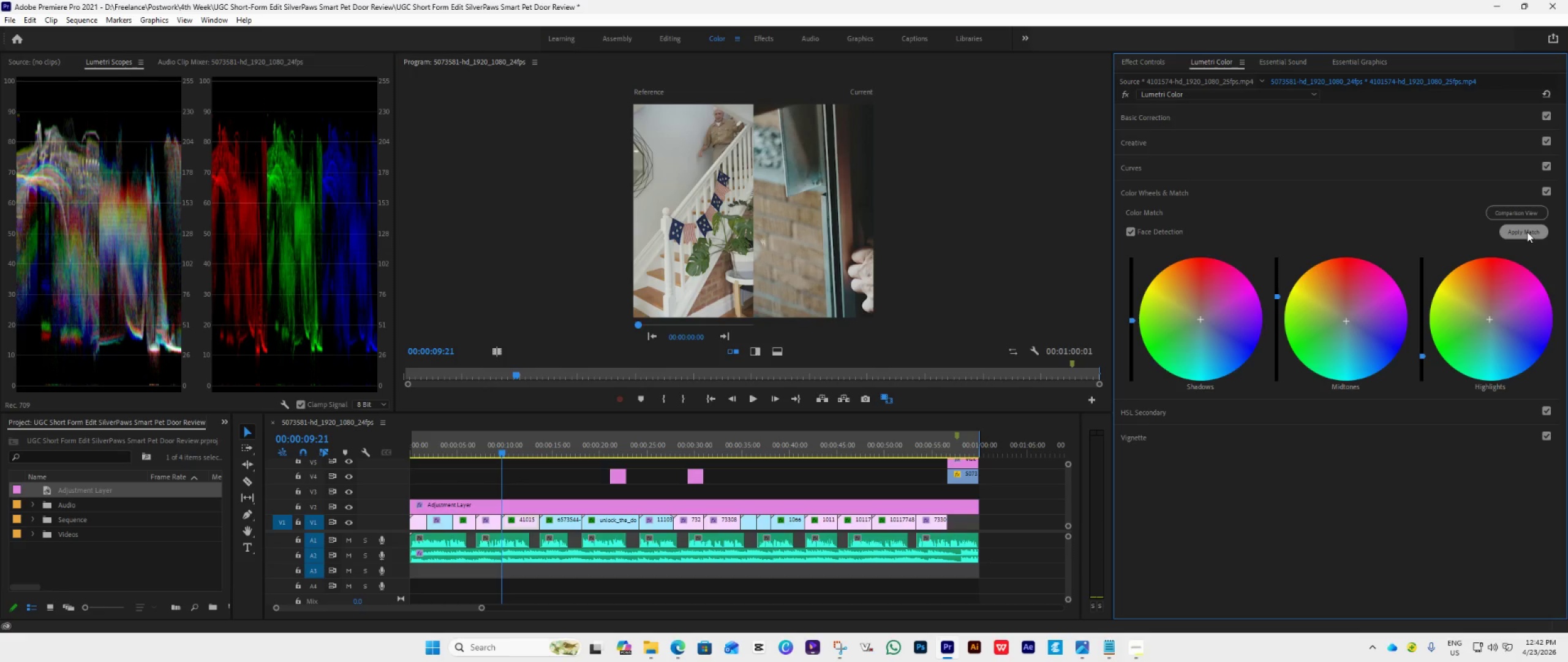 
key(ArrowDown)
 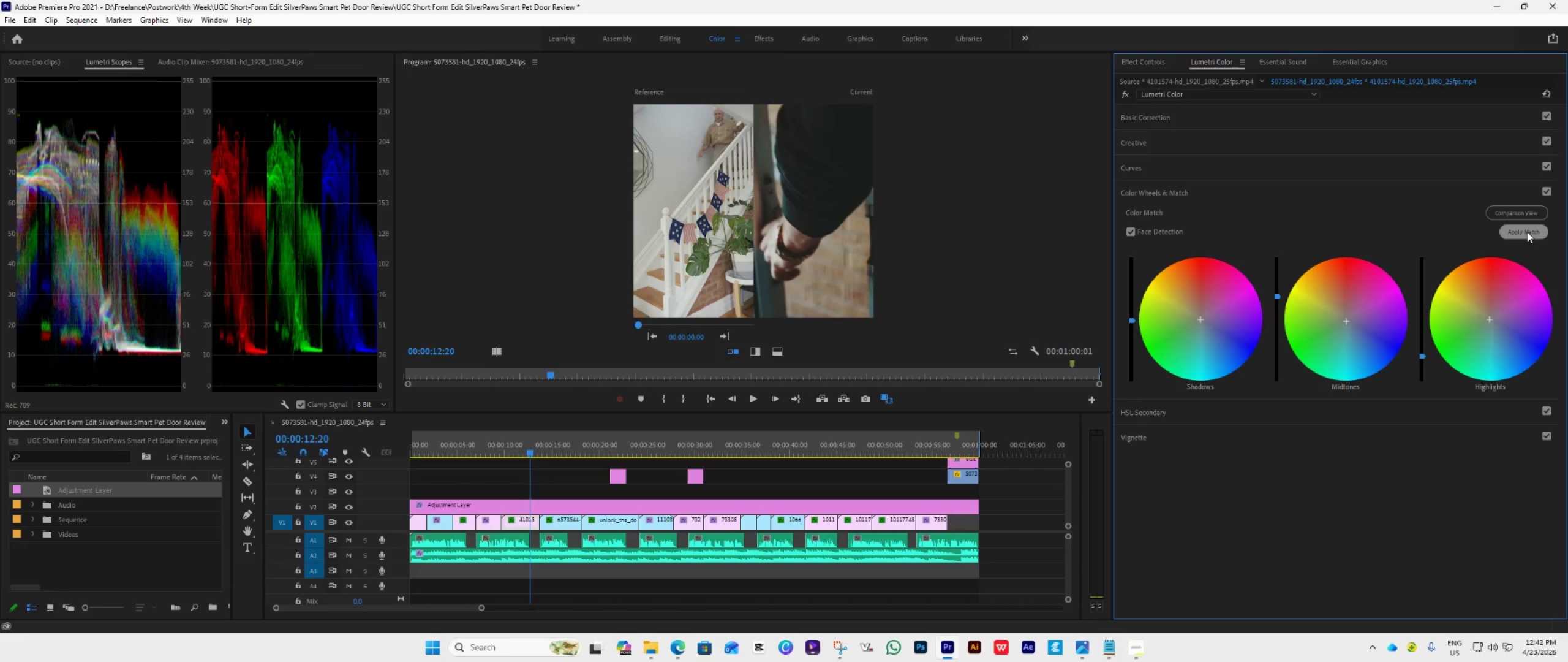 
key(ArrowDown)
 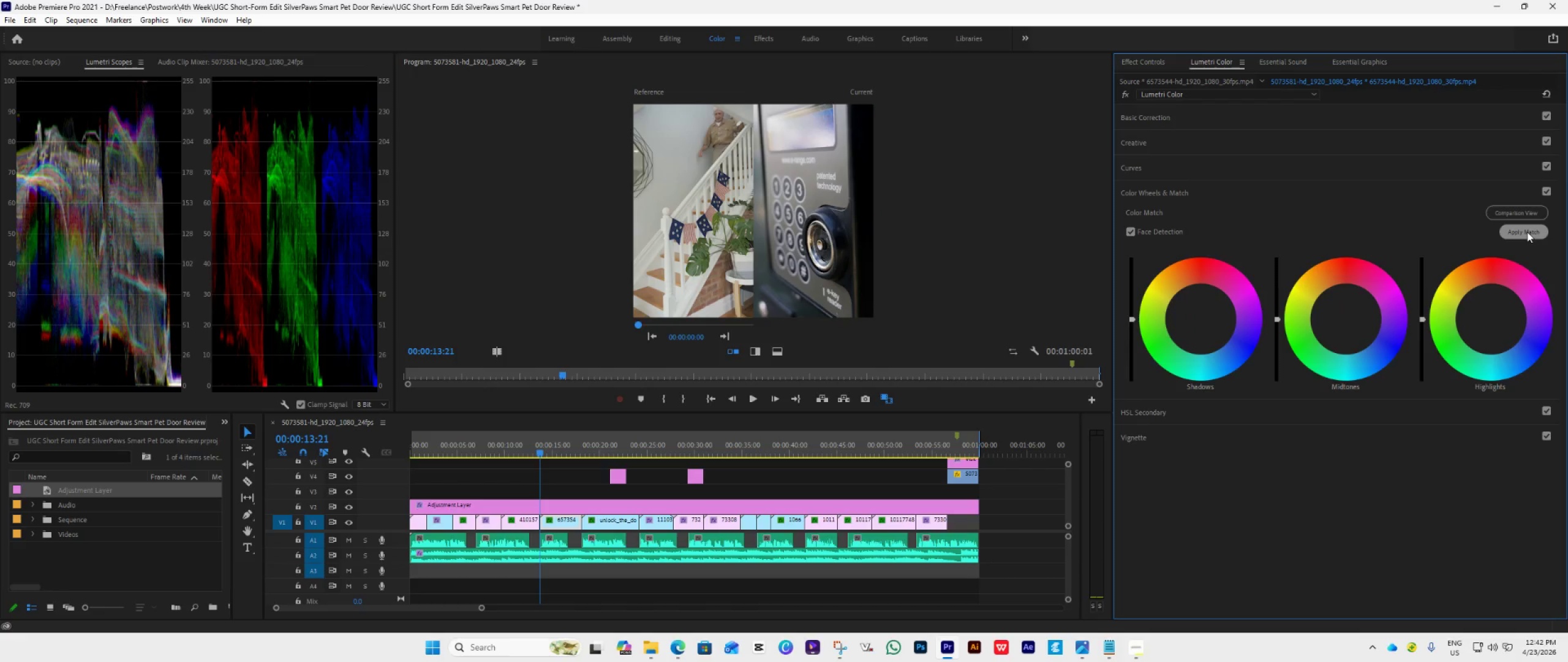 
key(ArrowDown)
 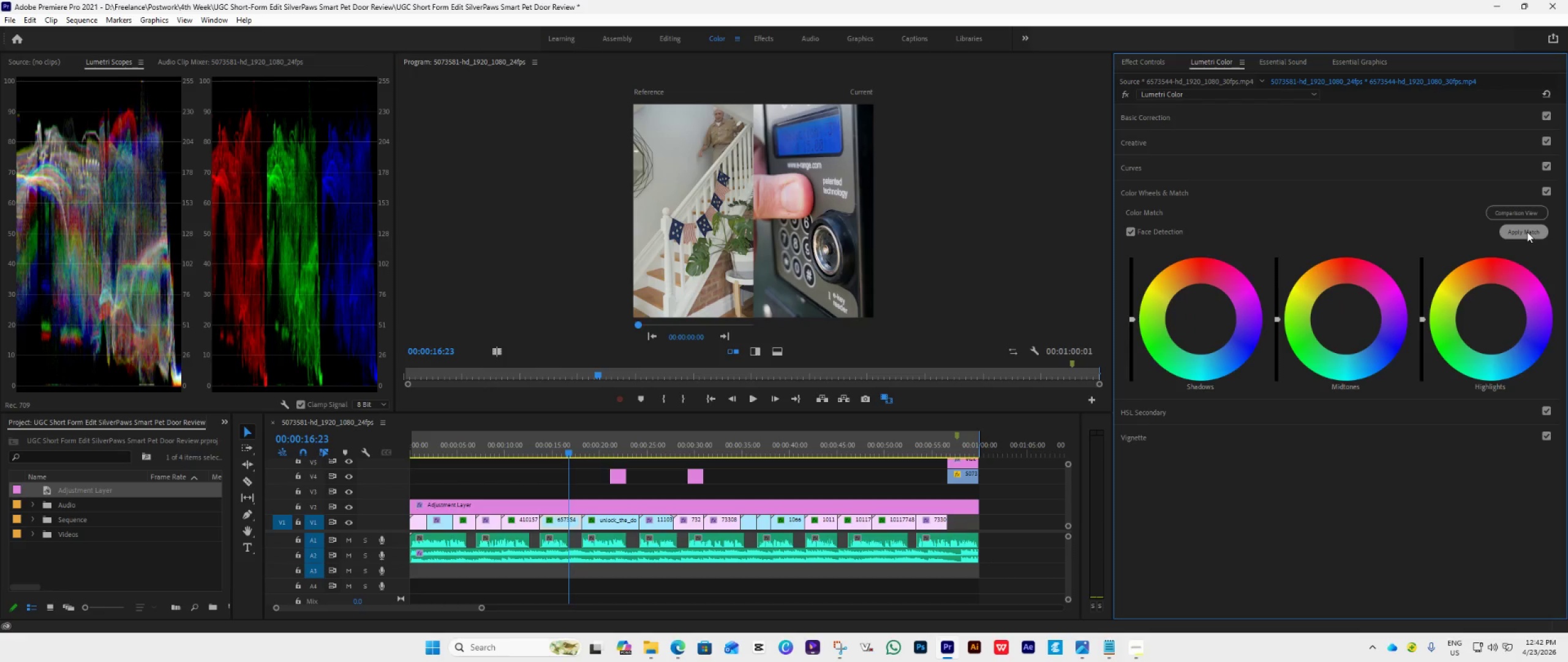 
left_click([1527, 232])
 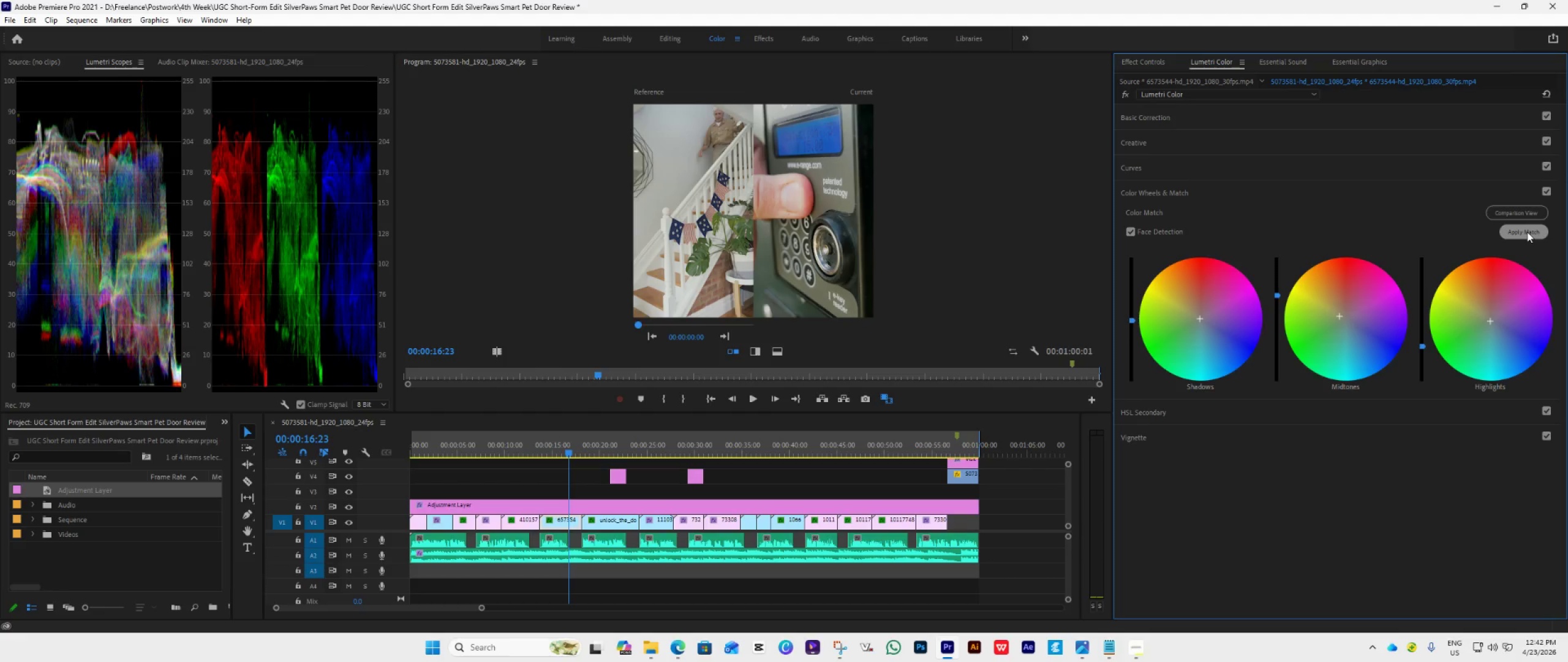 
key(ArrowDown)
 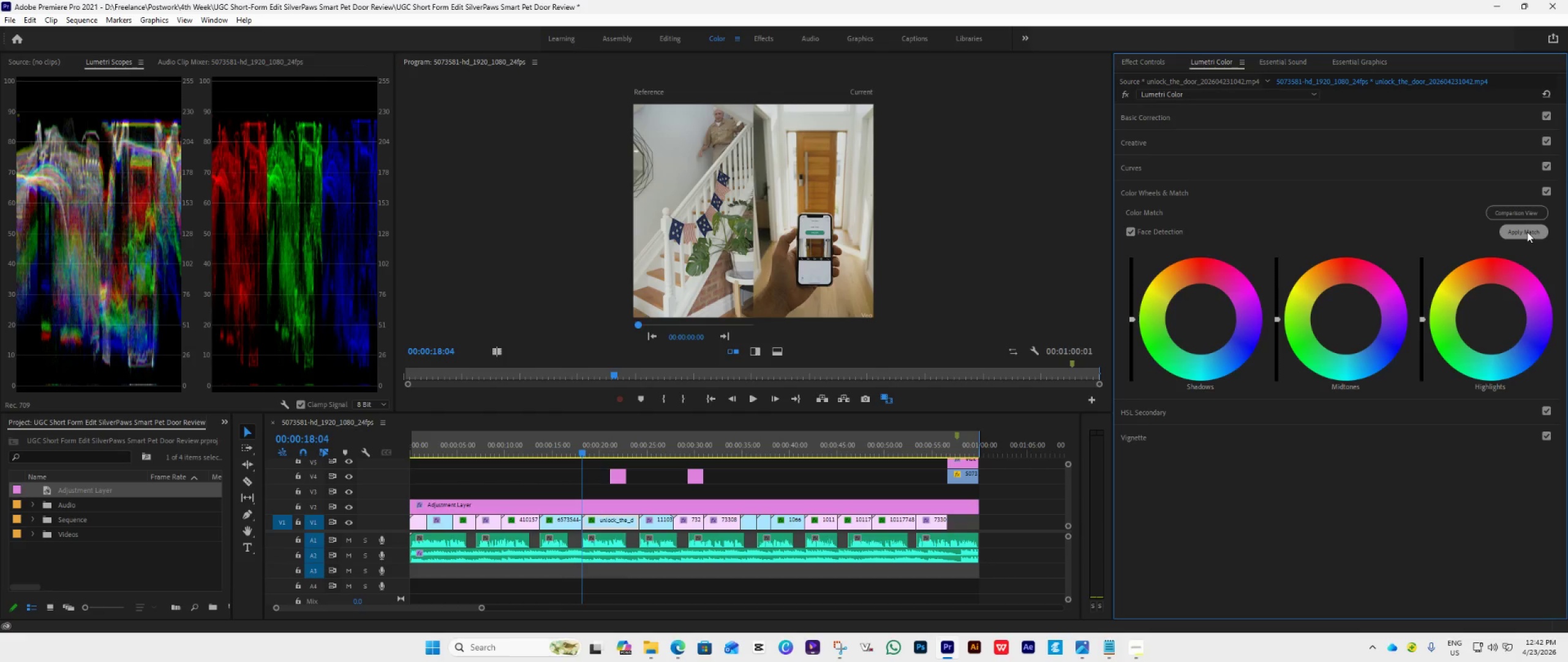 
key(ArrowDown)
 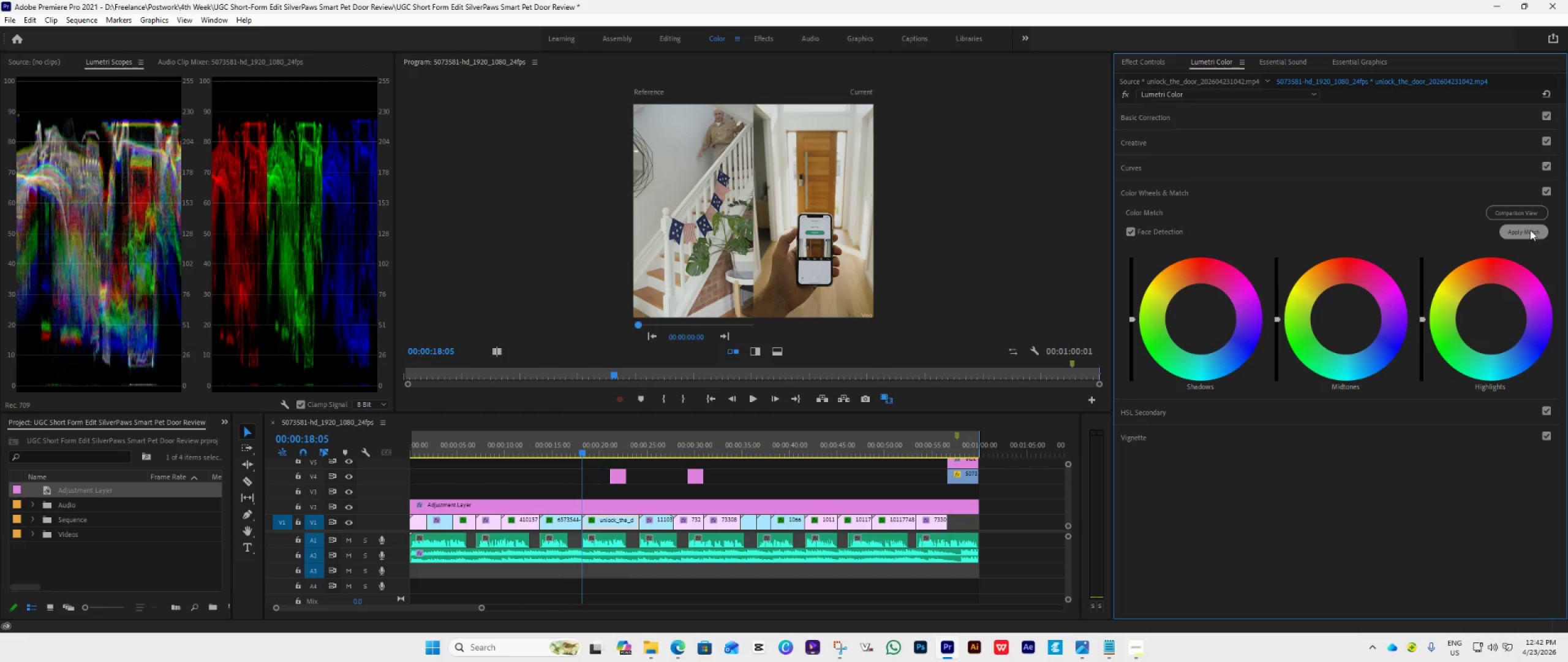 
left_click([1531, 229])
 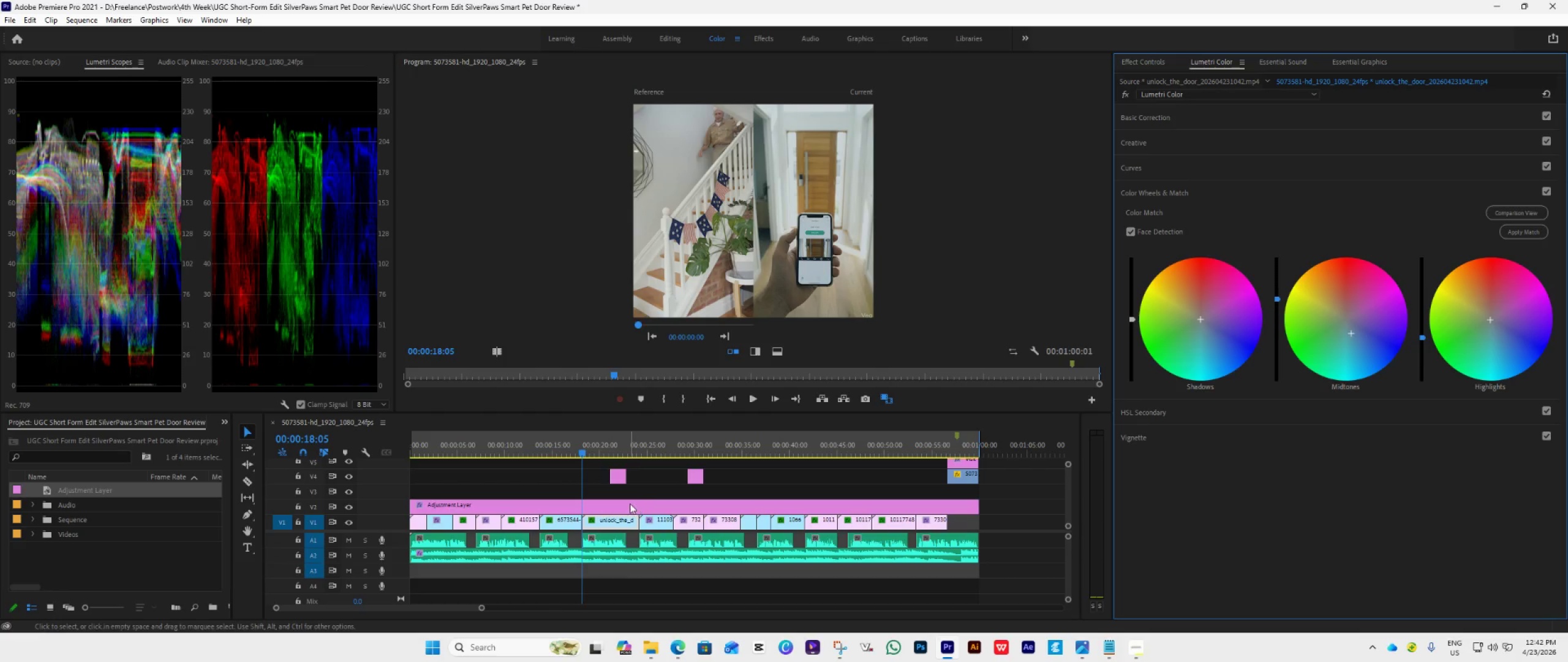 
left_click([657, 452])
 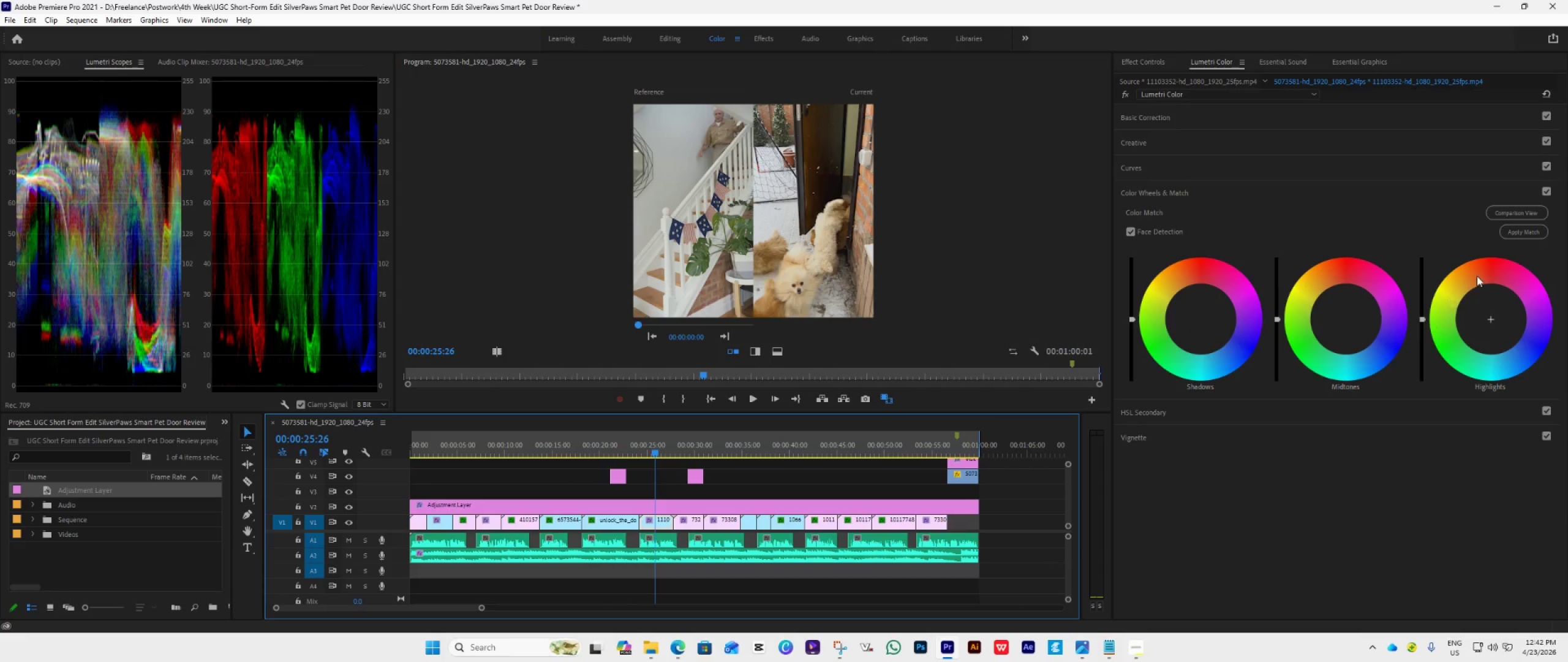 
left_click([1507, 231])
 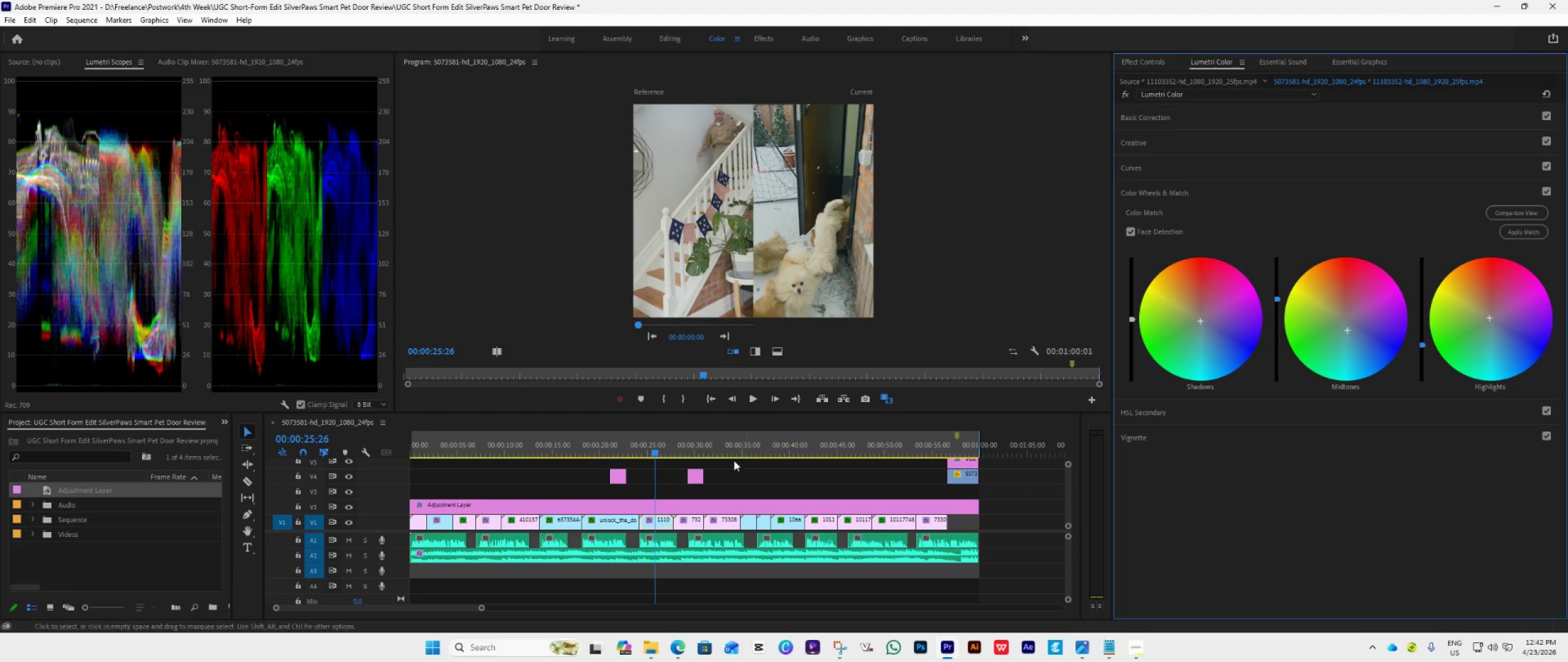 
left_click([694, 452])
 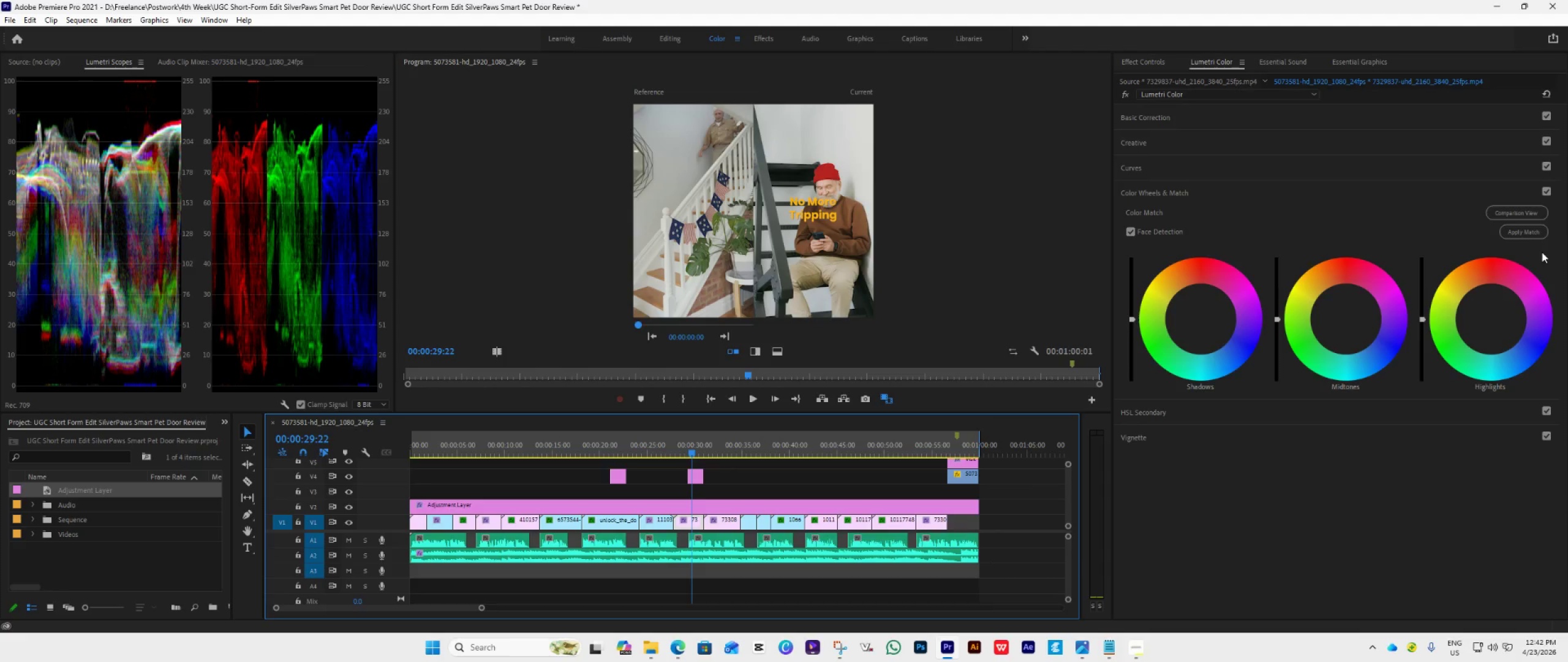 
left_click([1534, 235])
 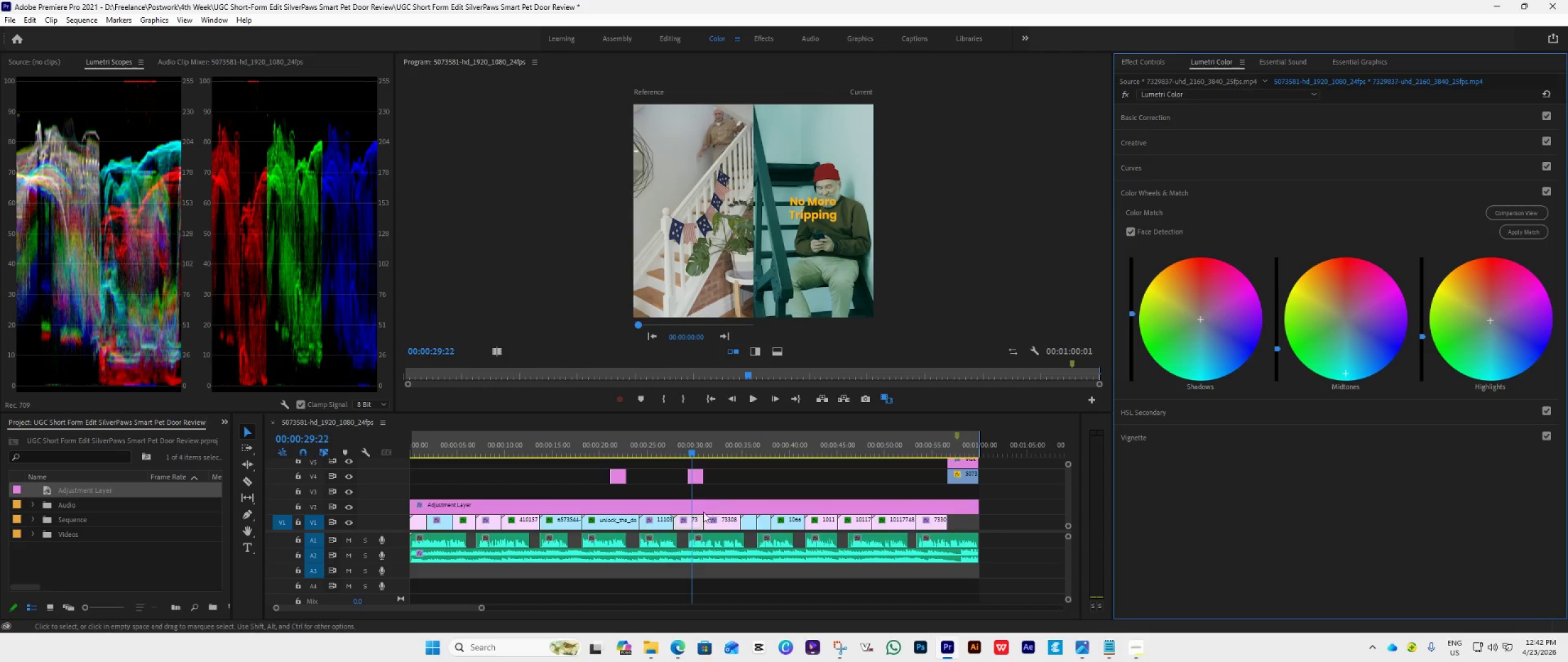 
left_click([687, 524])
 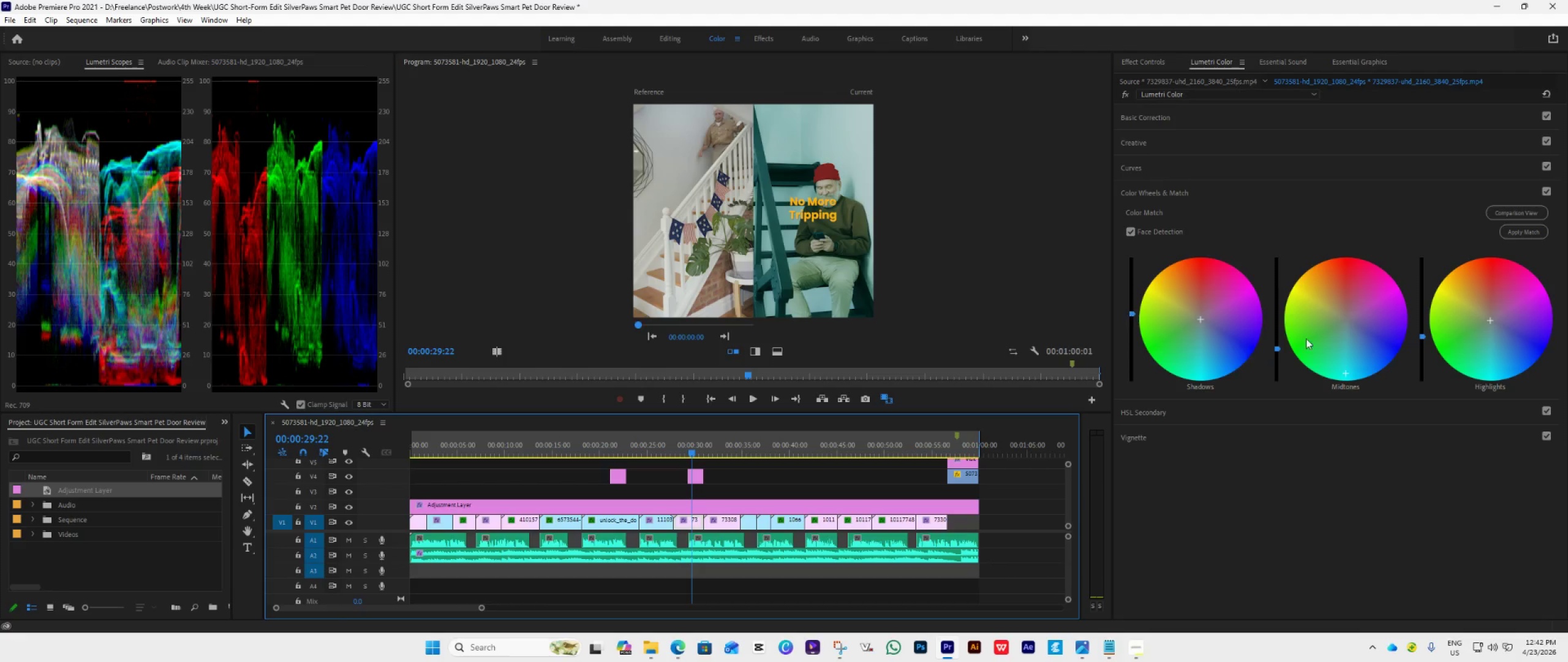 
wait(5.58)
 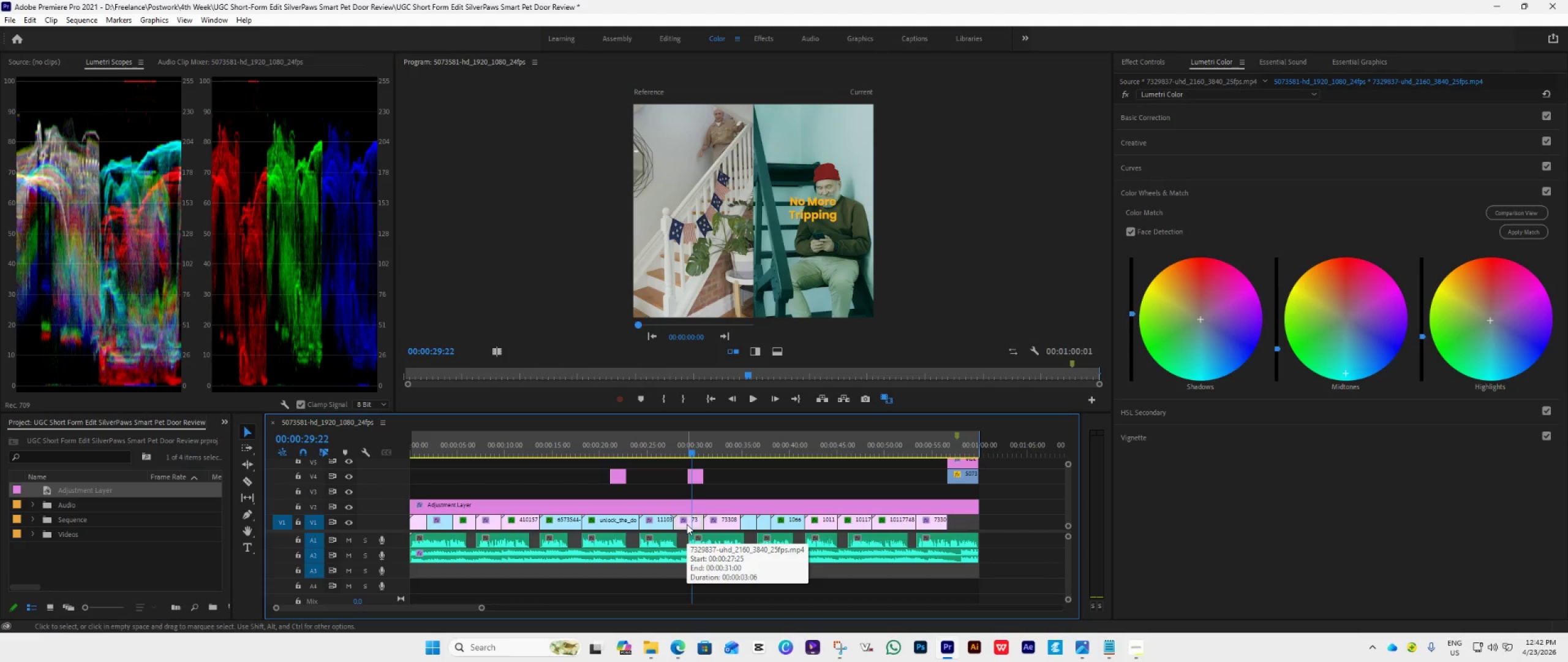 
left_click([1515, 235])
 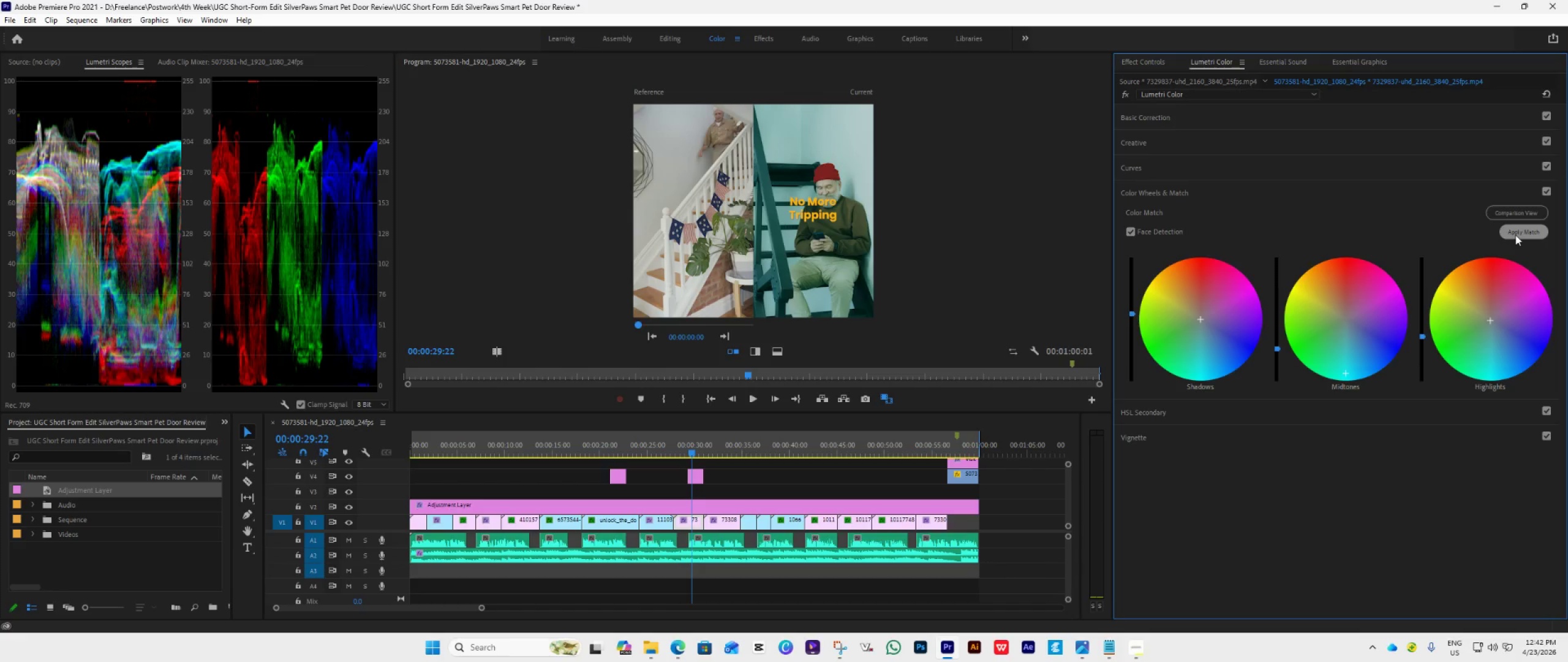 
left_click([1515, 235])
 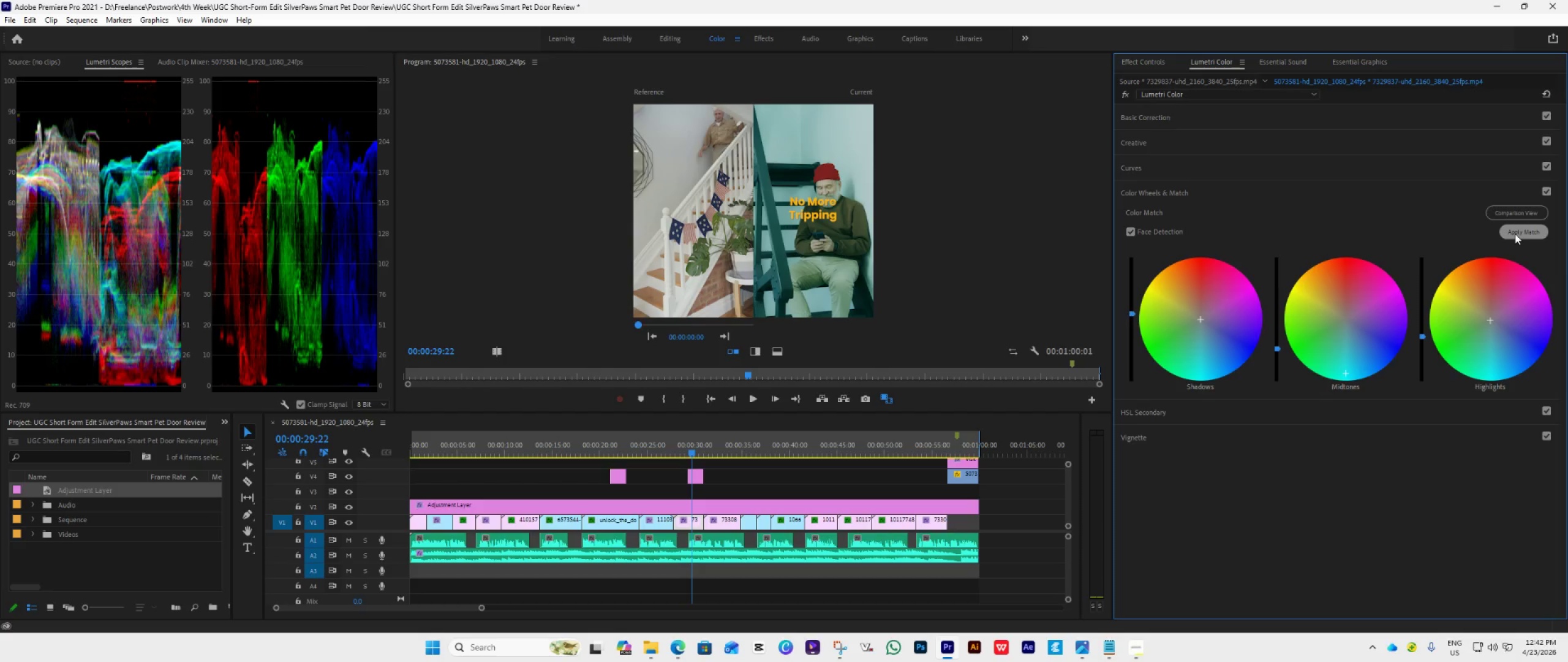 
double_click([1327, 341])
 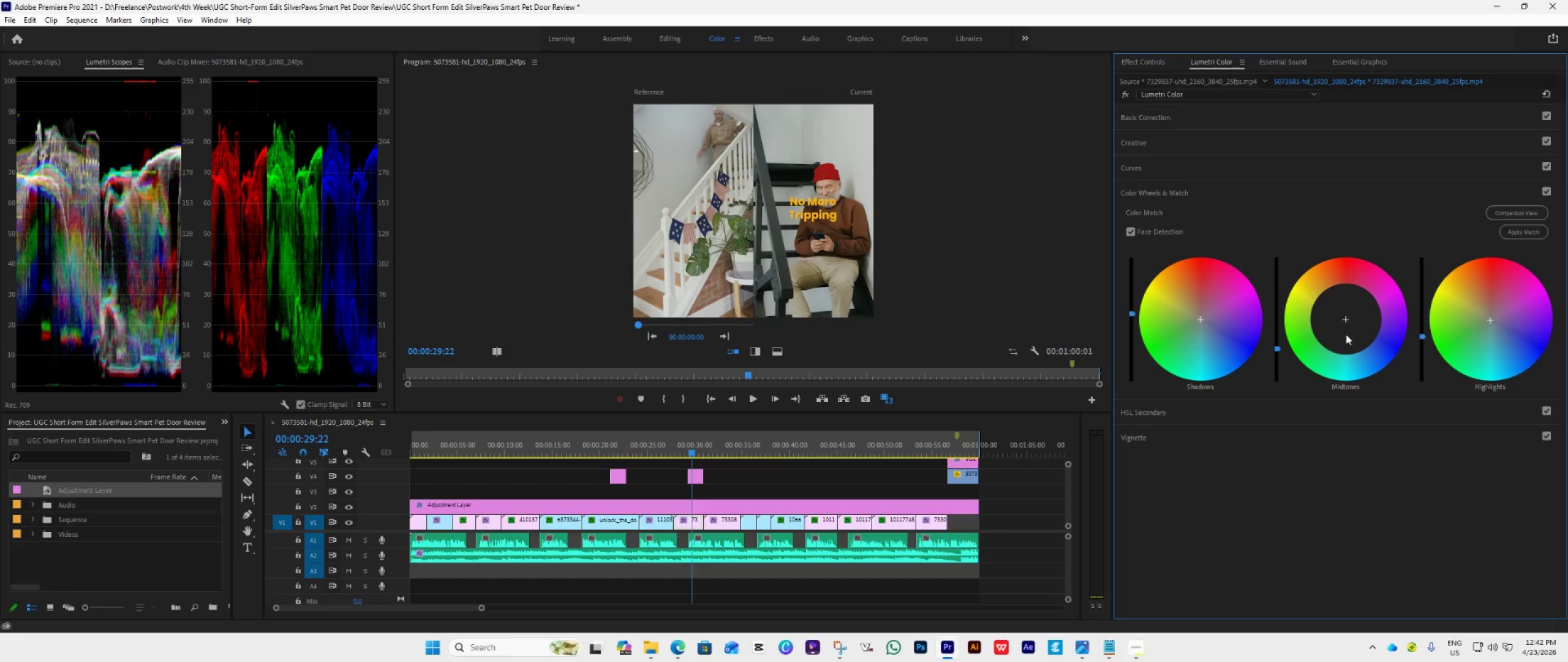 
left_click_drag(start_coordinate=[1346, 321], to_coordinate=[1354, 352])
 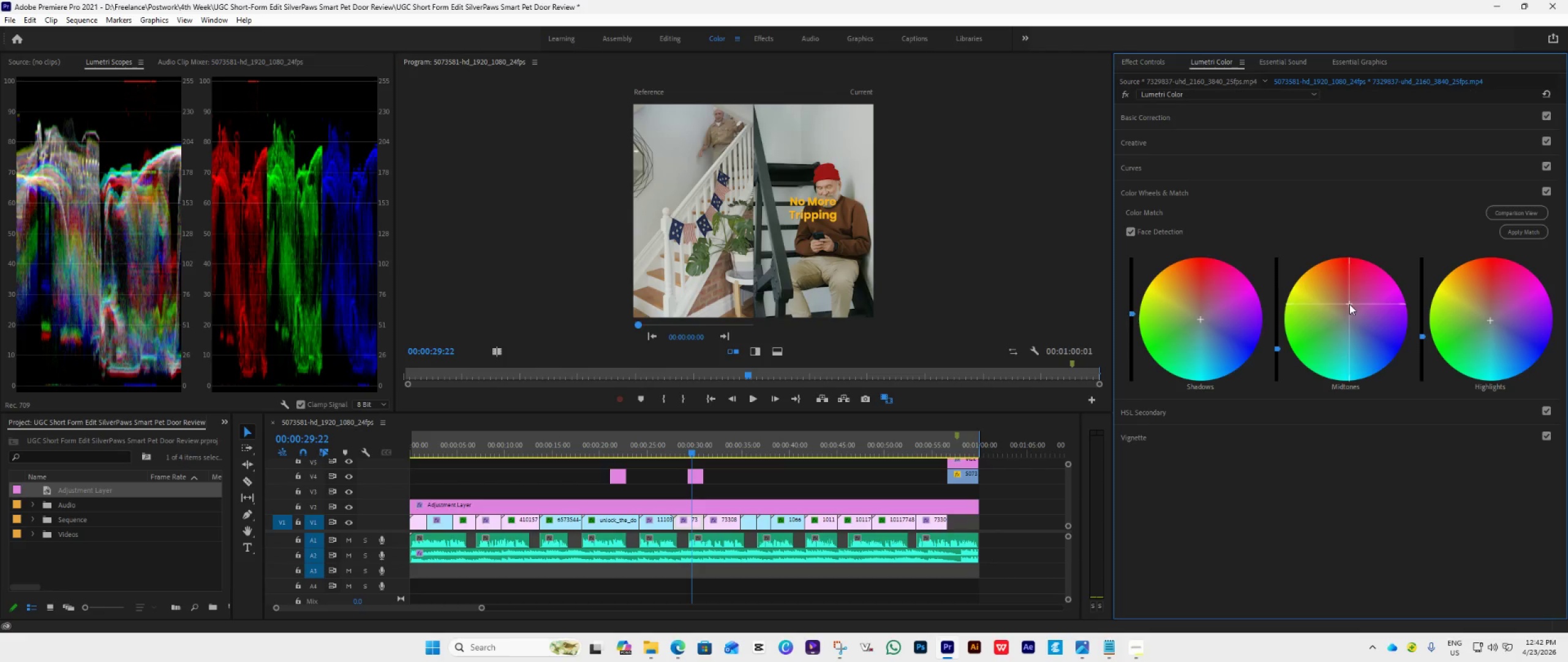 
double_click([1349, 304])
 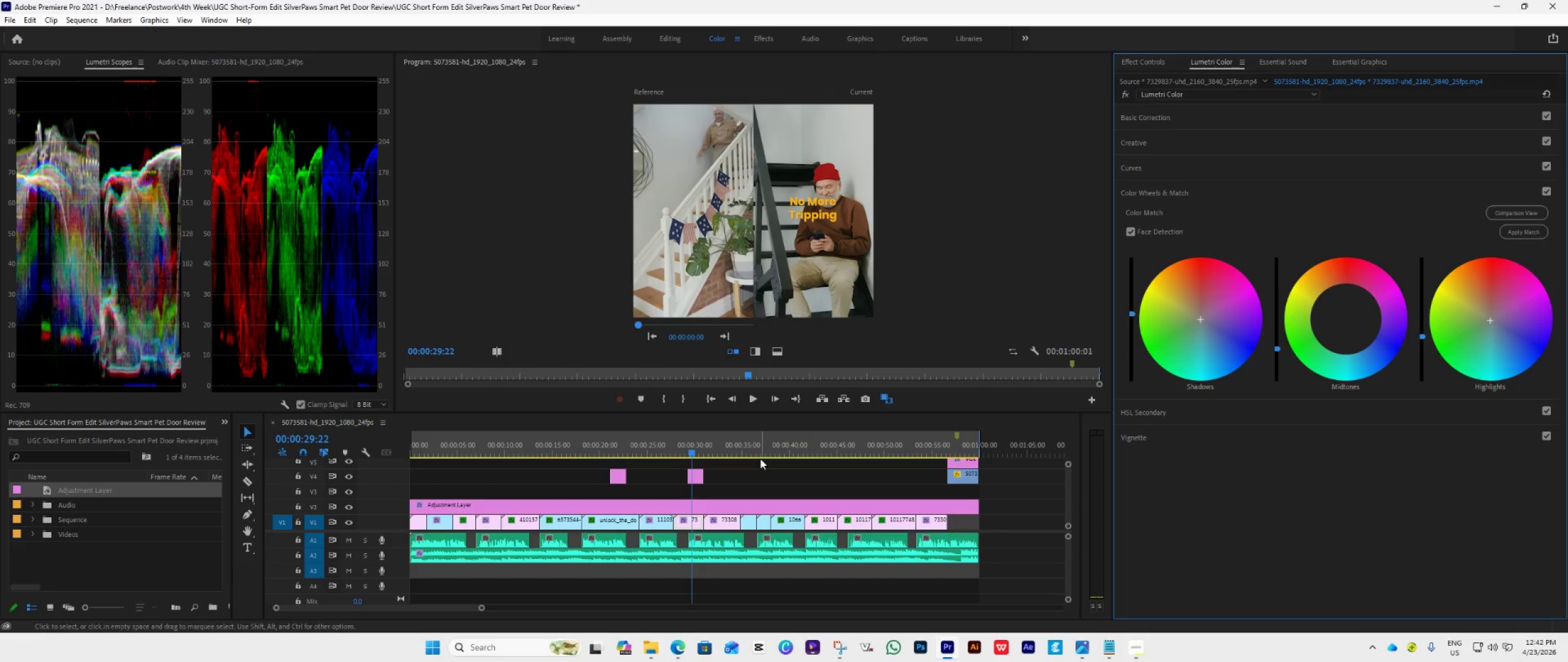 
left_click([718, 448])
 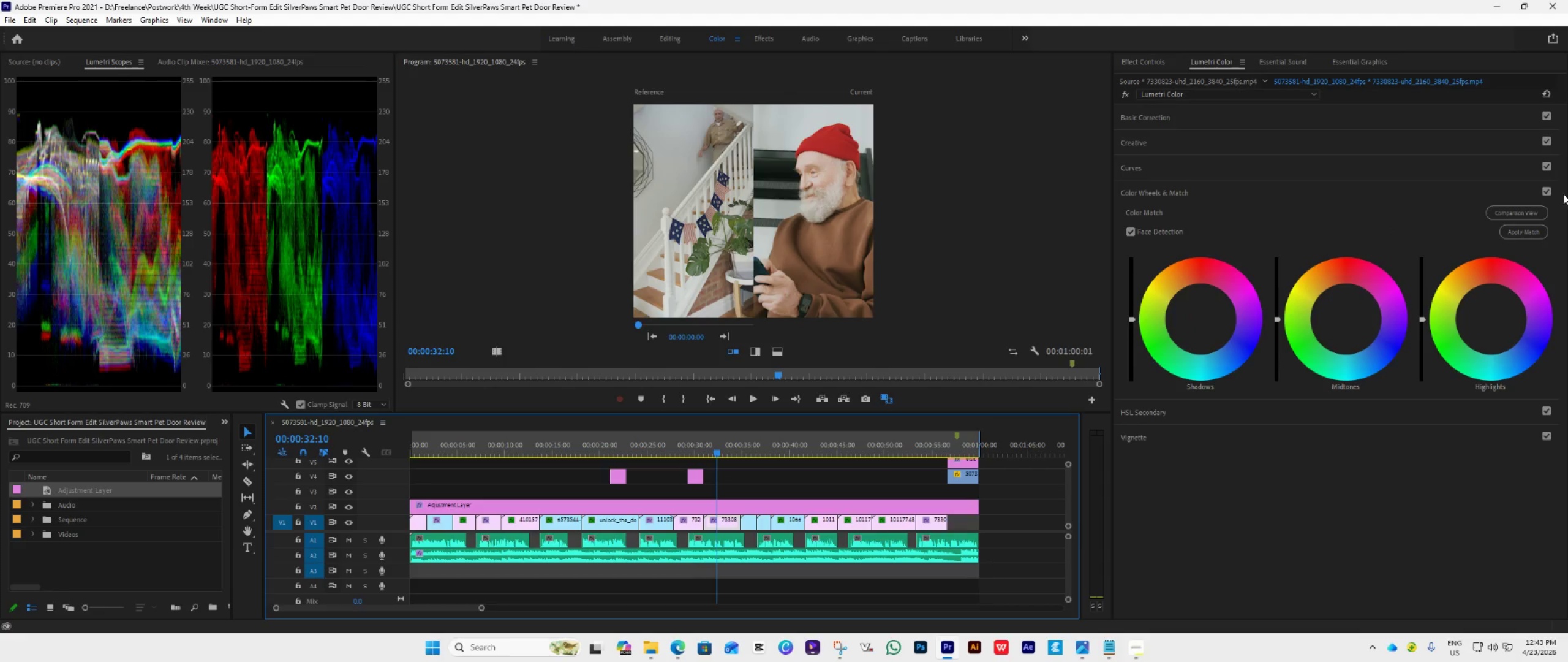 
left_click([1529, 230])
 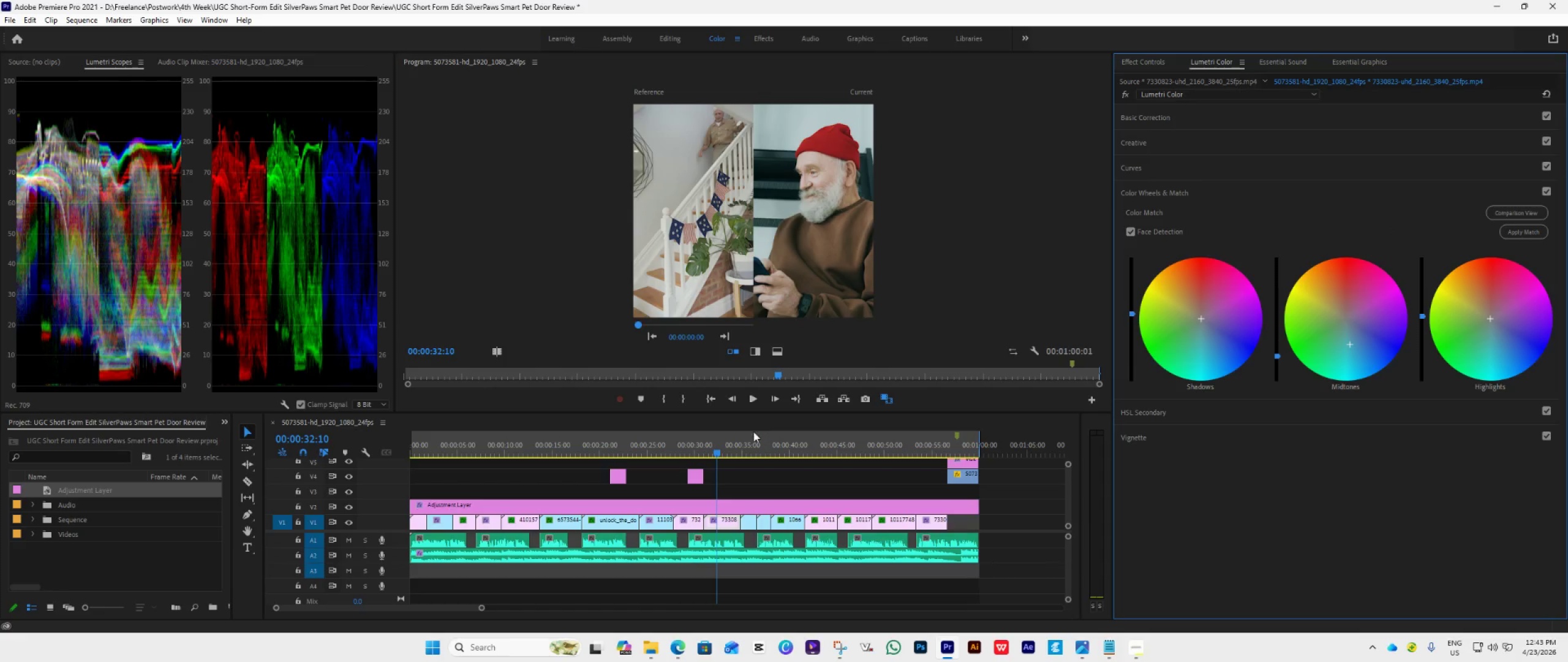 
wait(5.01)
 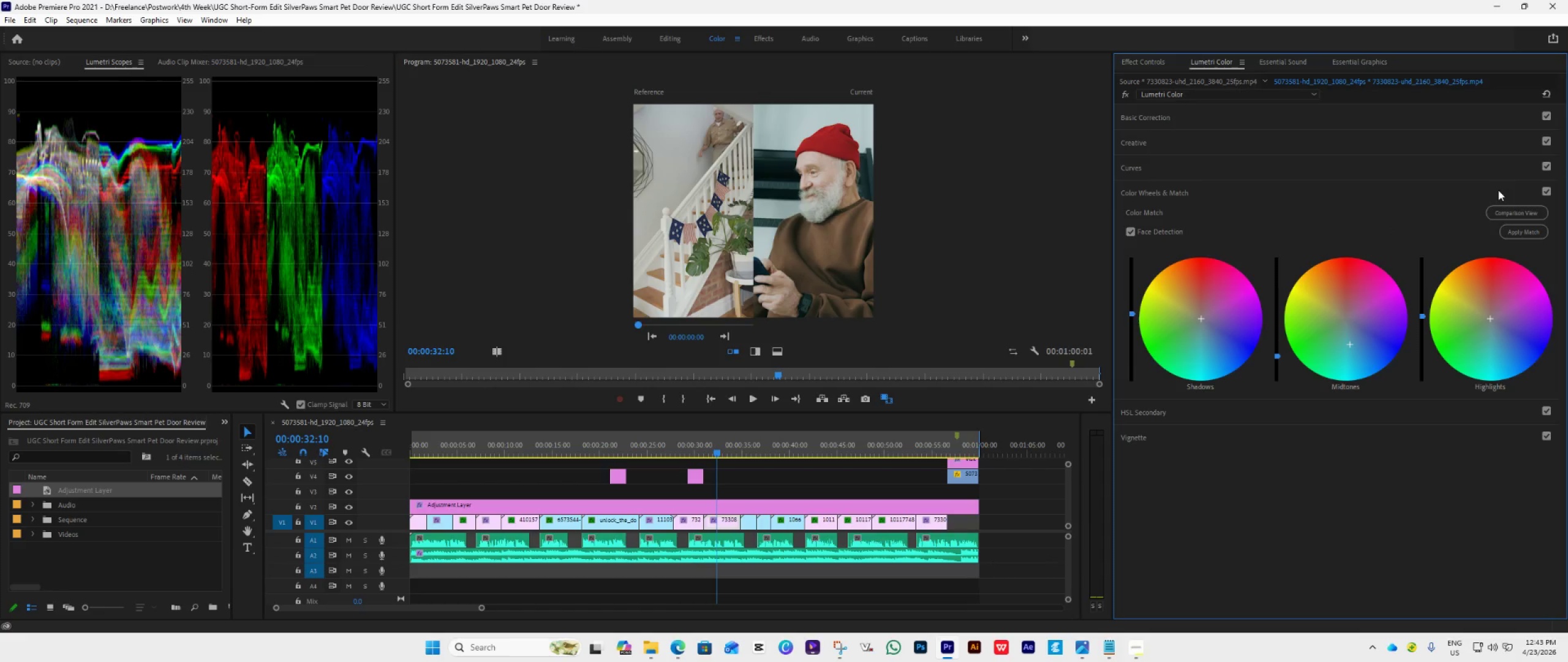 
left_click([745, 450])
 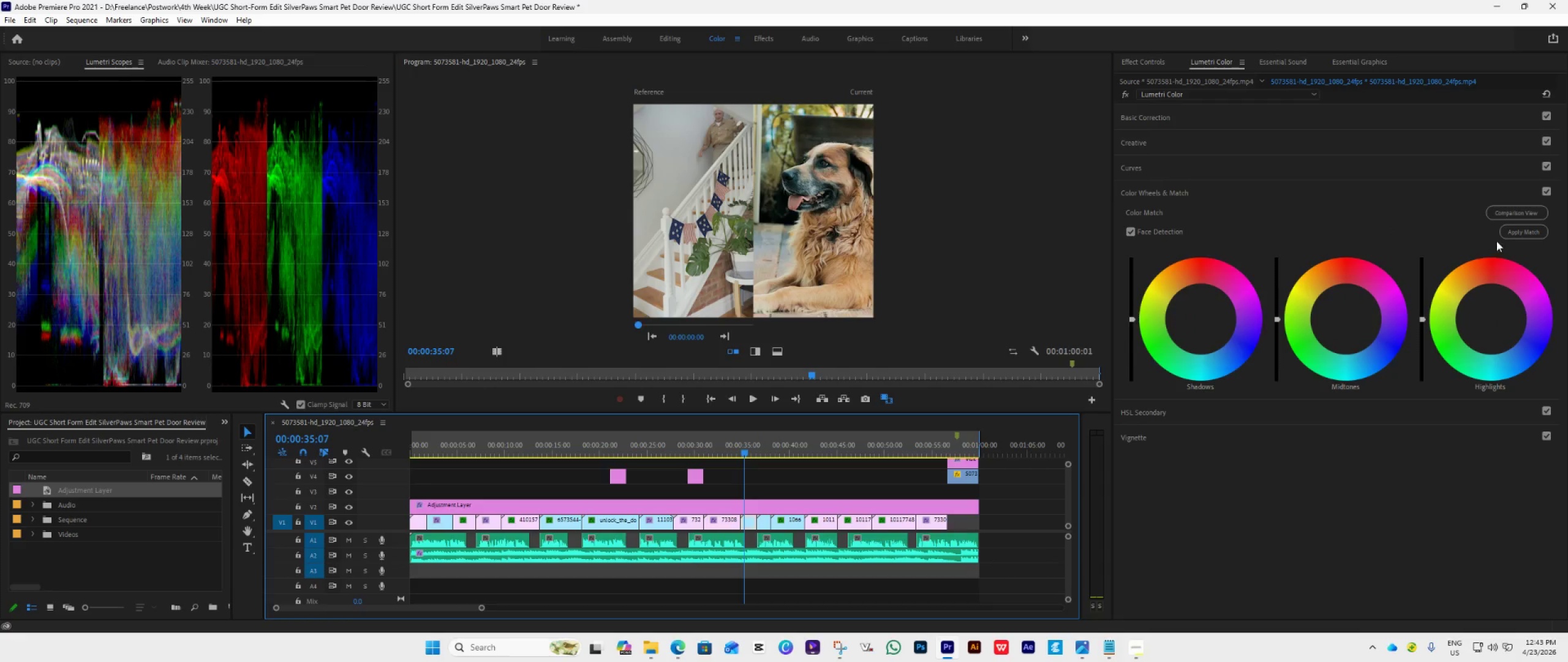 
left_click([1506, 237])
 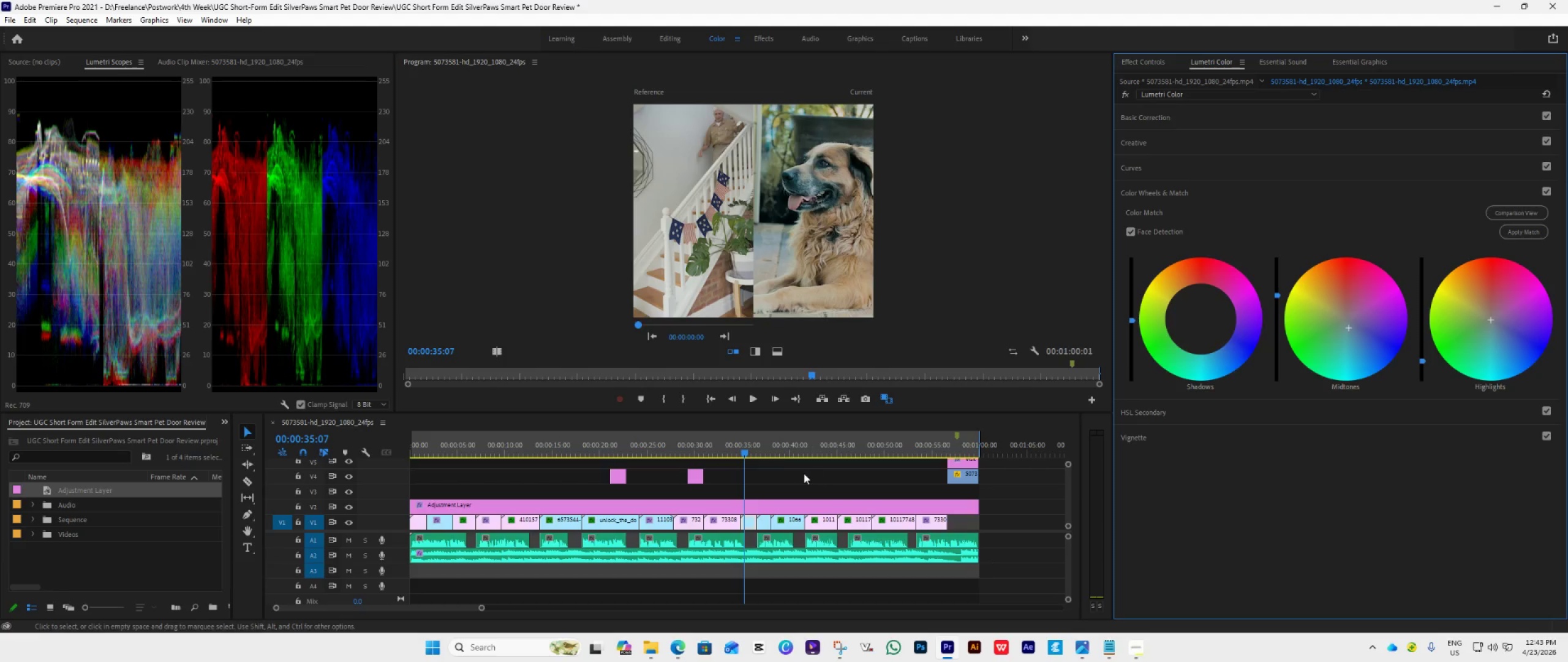 
left_click([763, 455])
 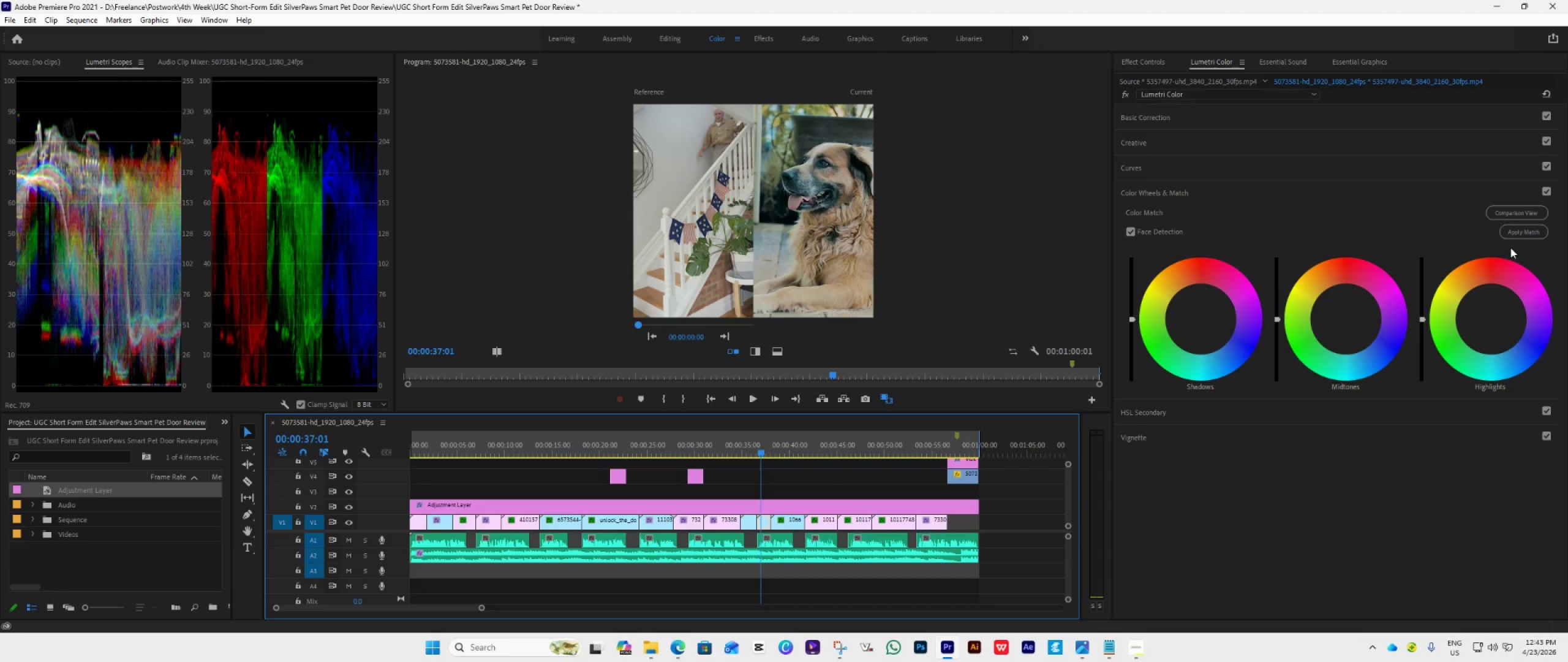 
left_click([1523, 227])
 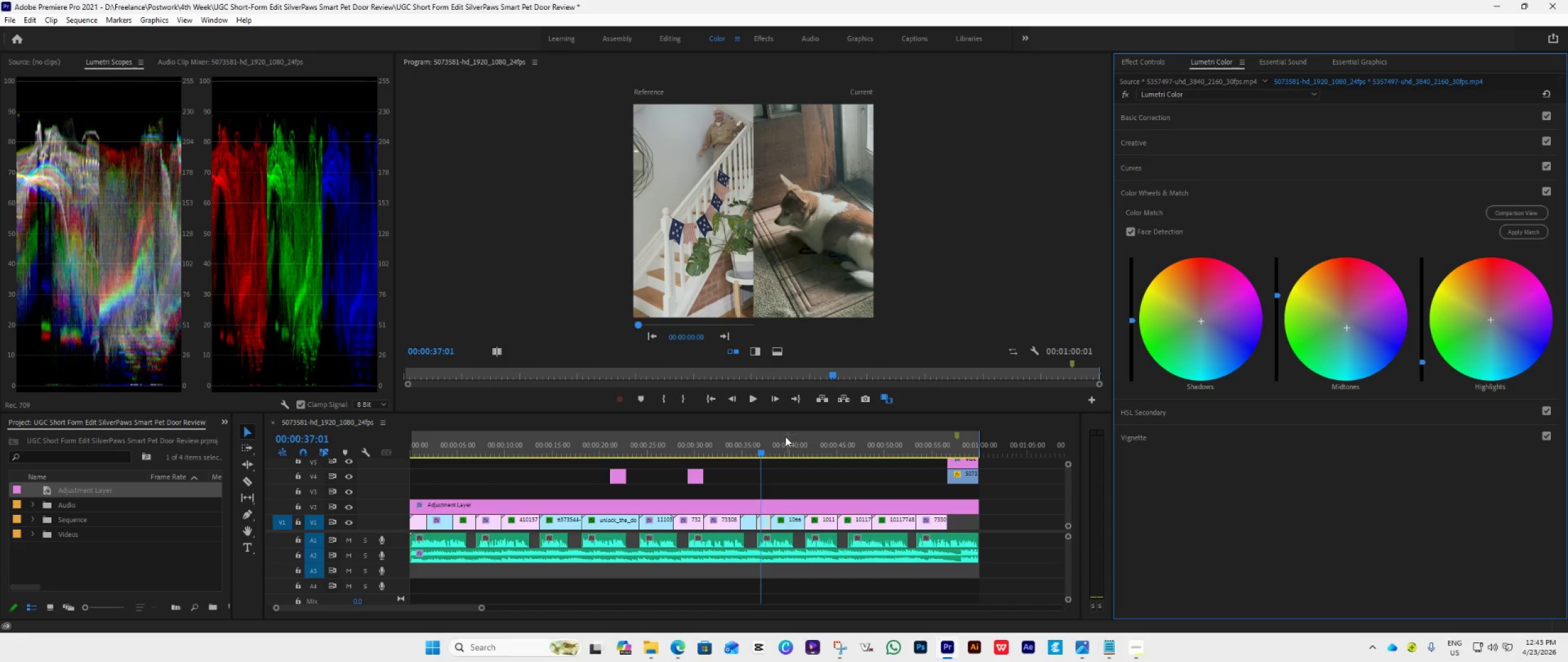 
wait(5.63)
 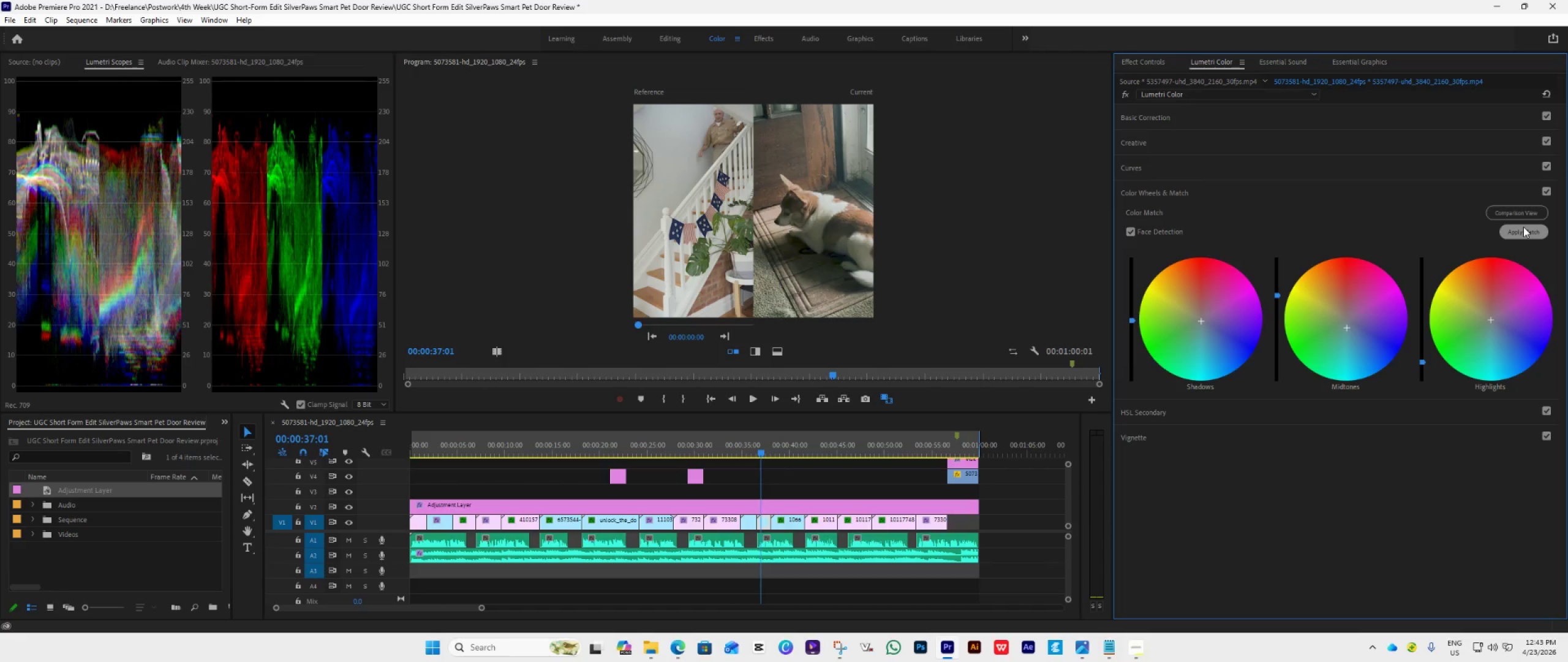 
left_click([787, 452])
 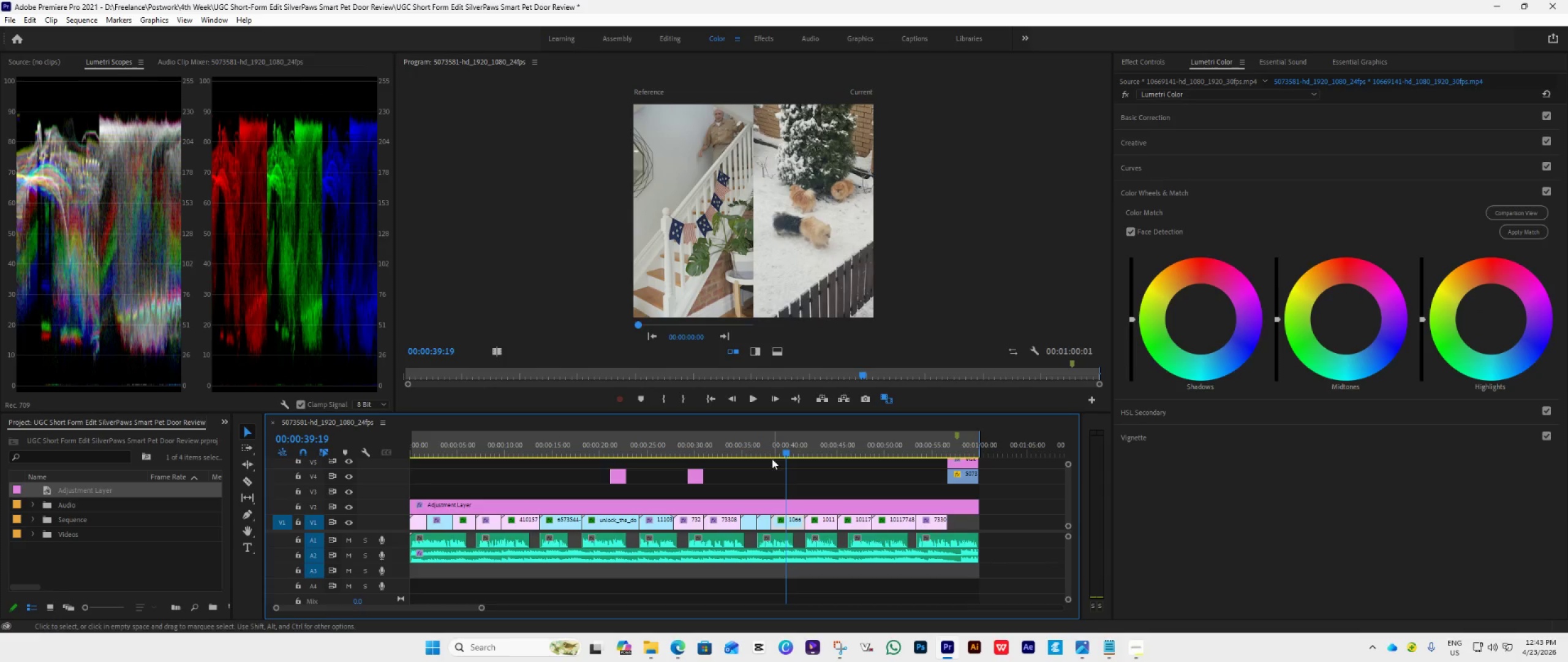 
left_click([767, 454])
 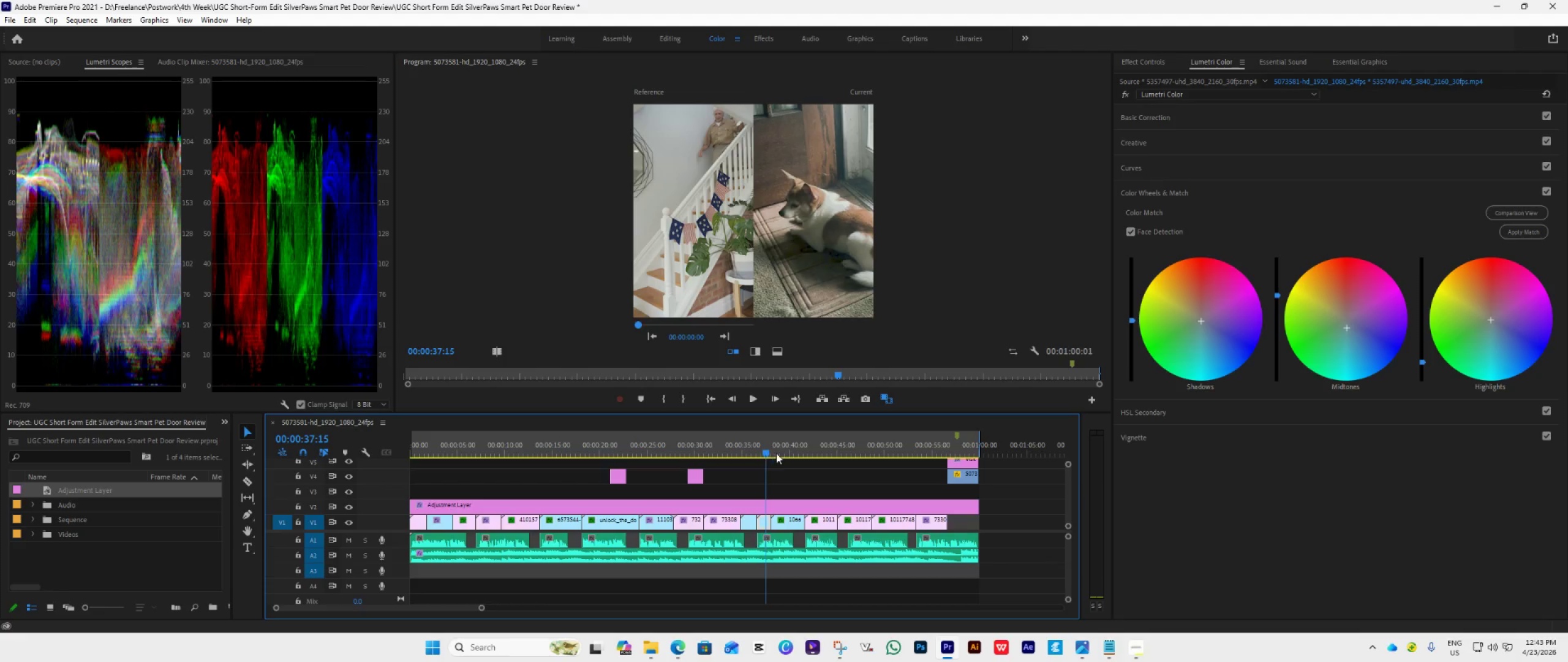 
left_click([796, 448])
 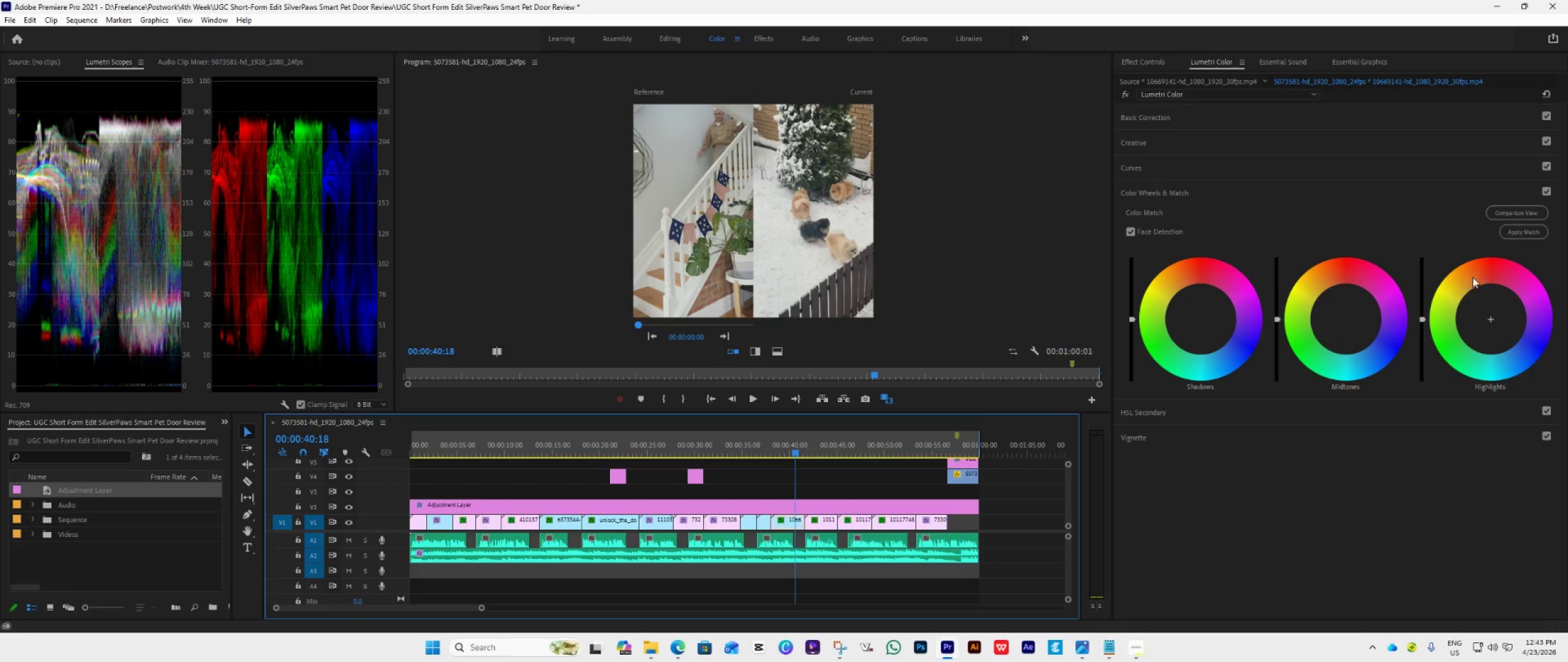 
left_click([1532, 235])
 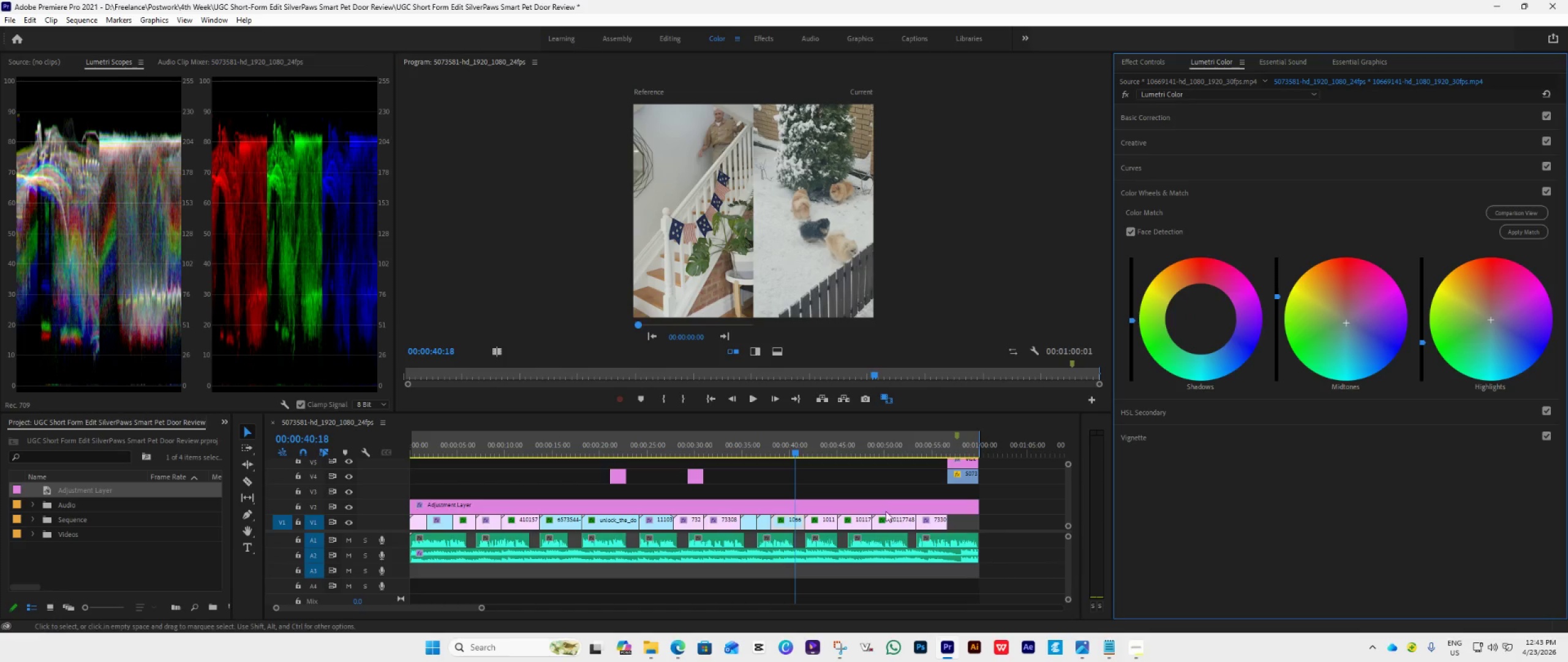 
wait(6.33)
 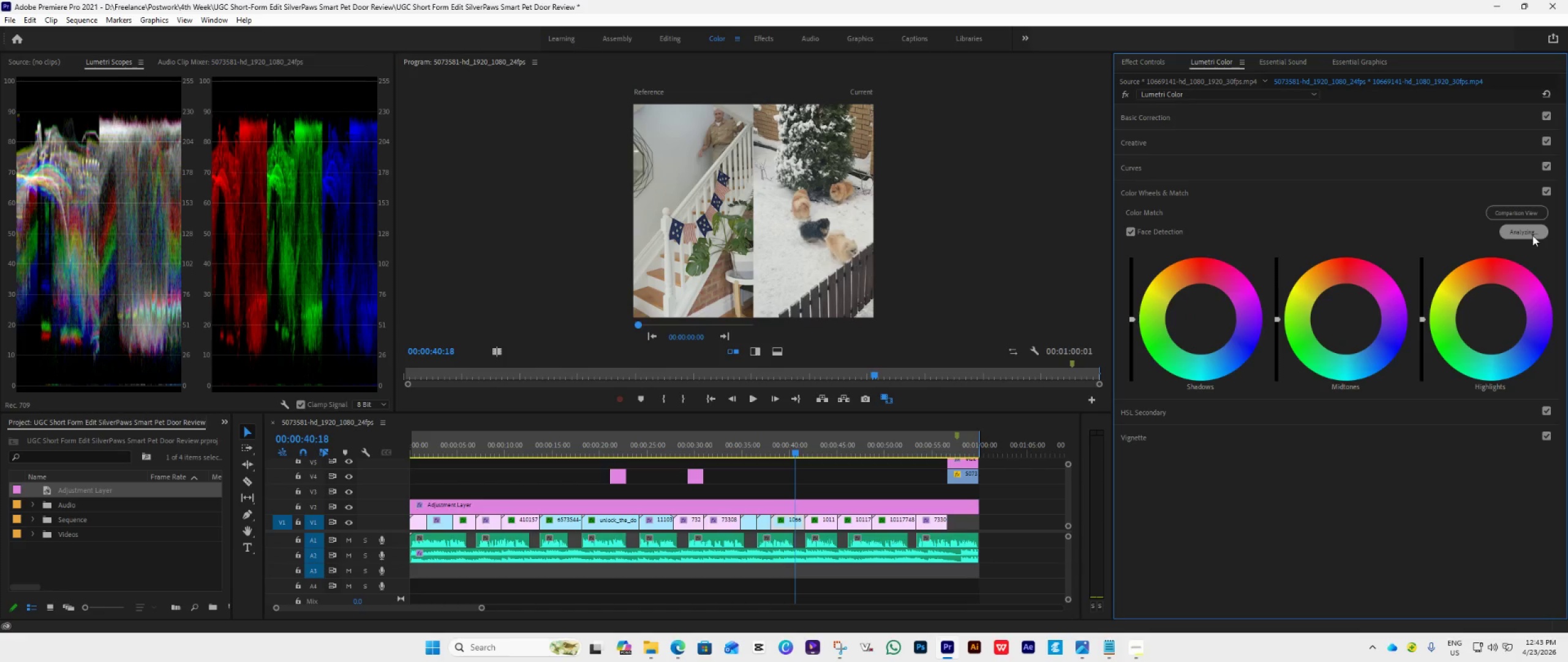 
left_click([823, 449])
 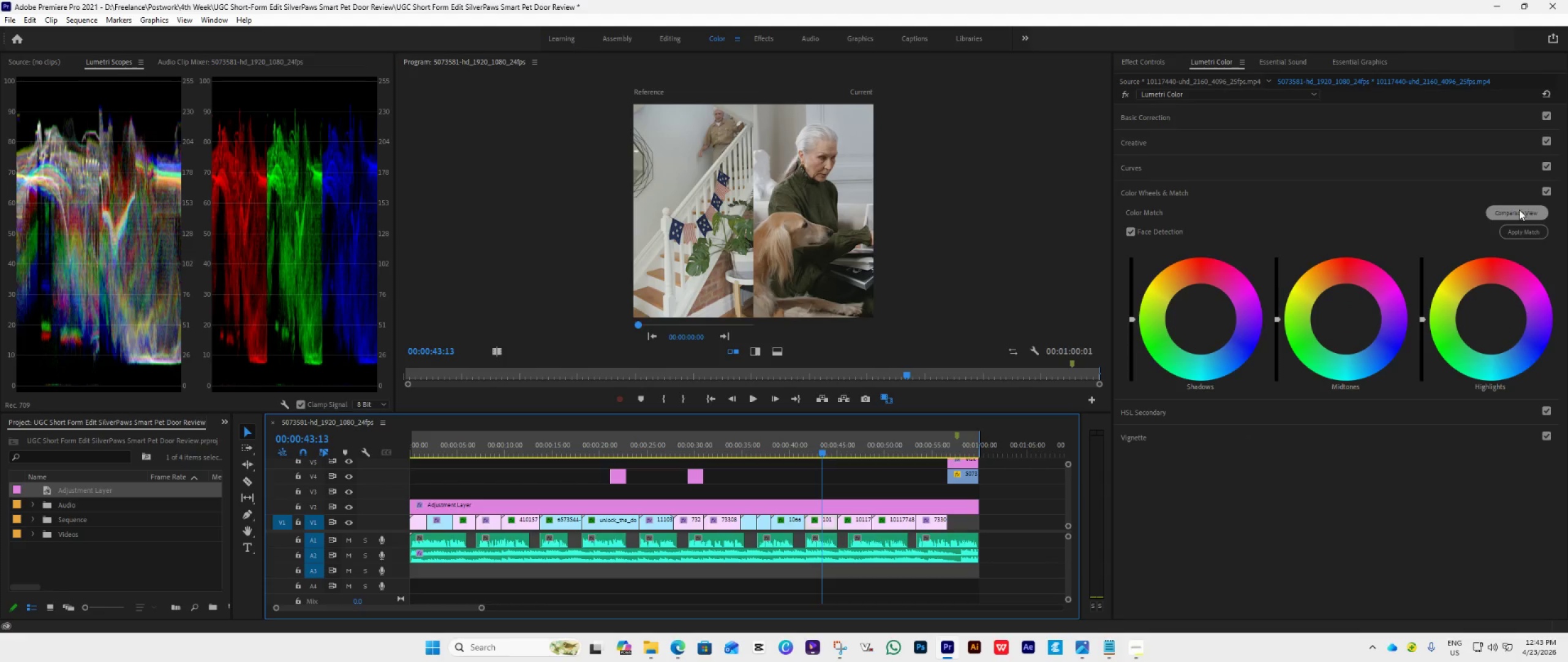 
double_click([1516, 230])
 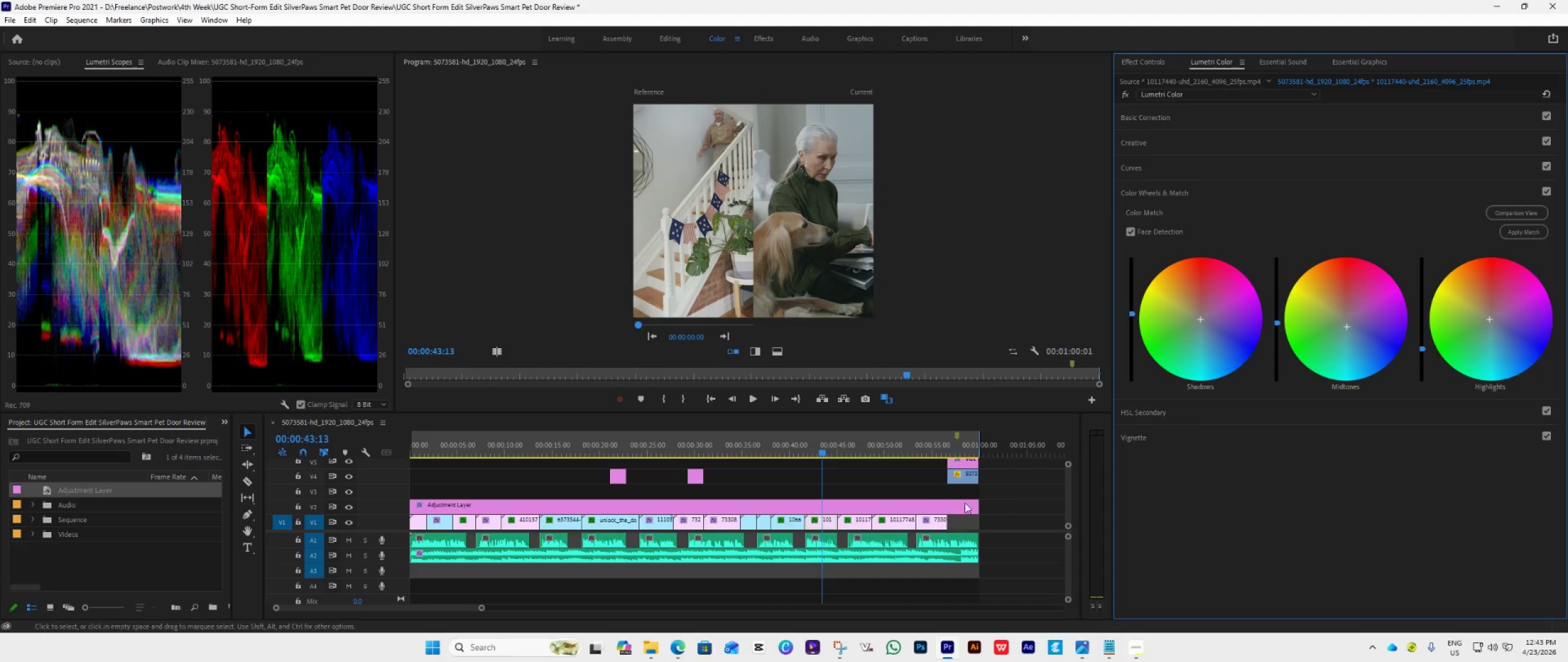 
left_click([853, 454])
 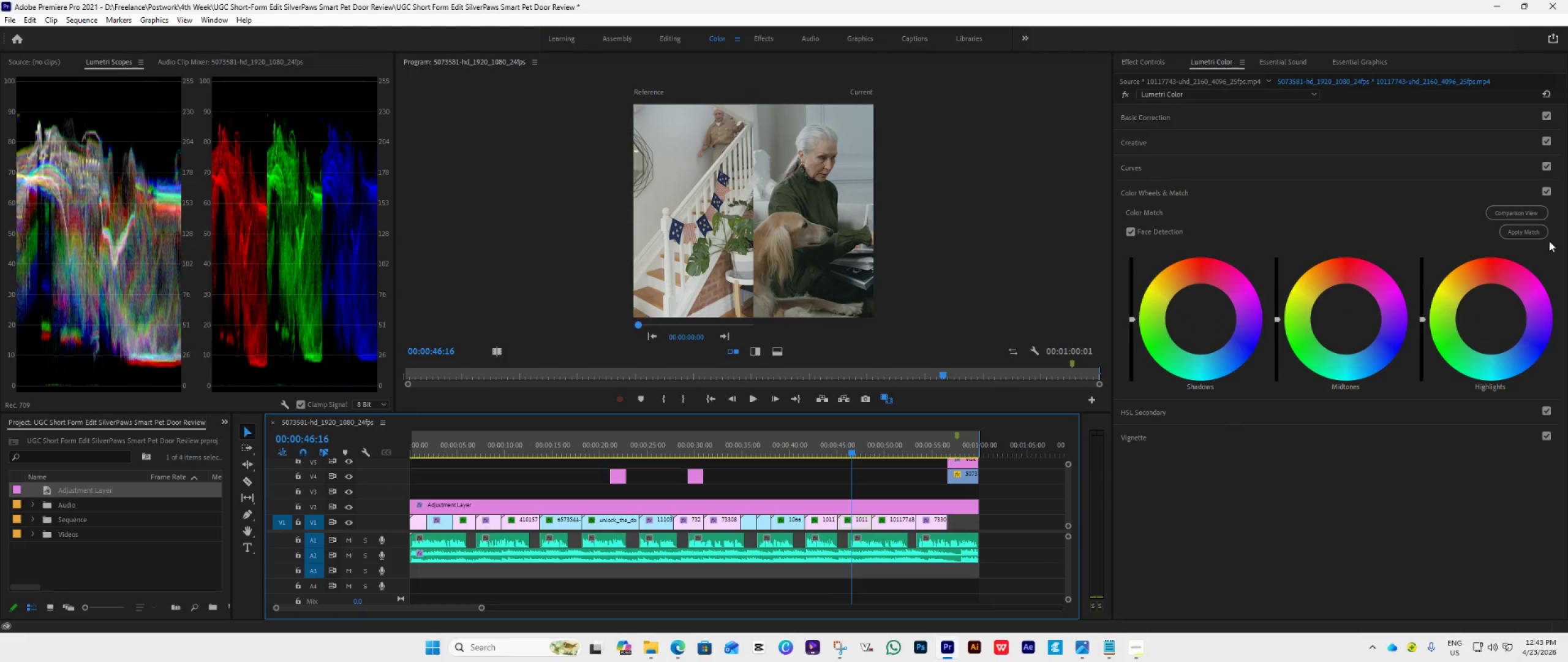 
left_click([1515, 230])
 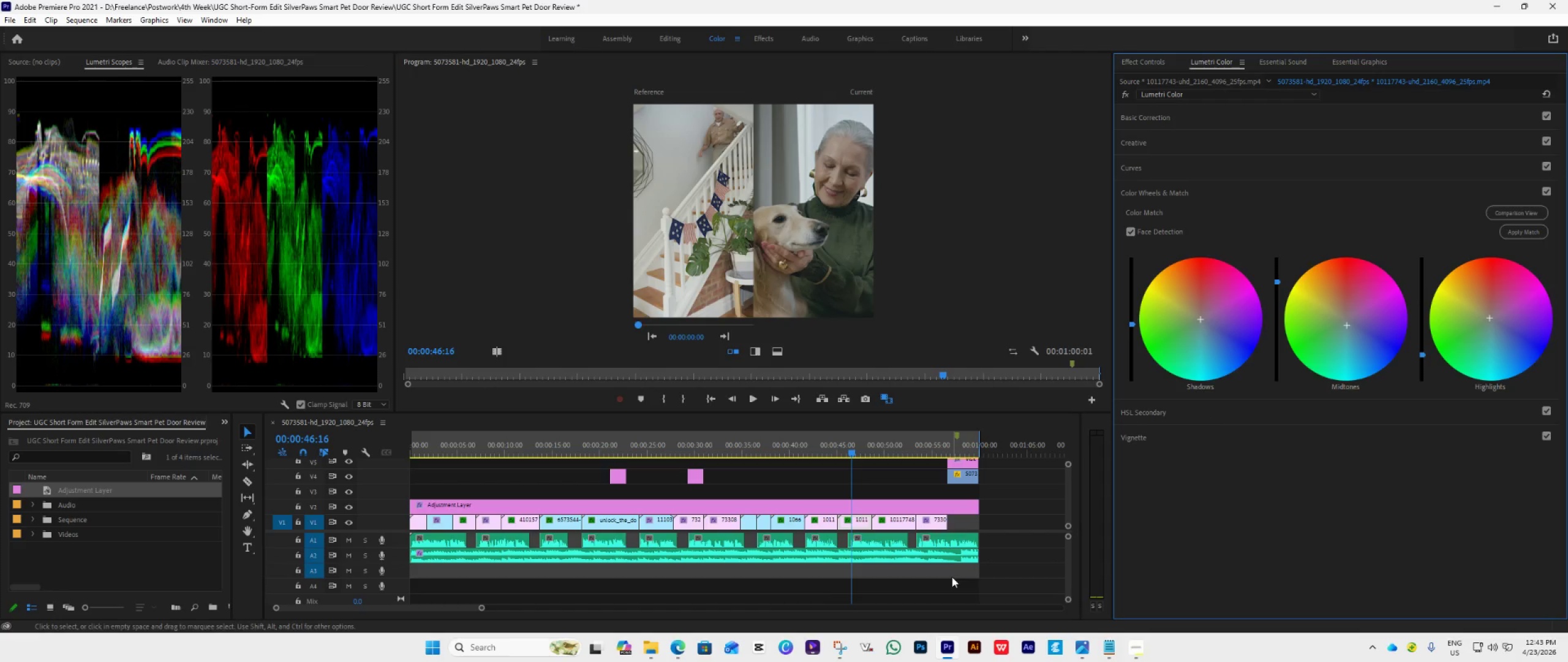 
left_click([891, 454])
 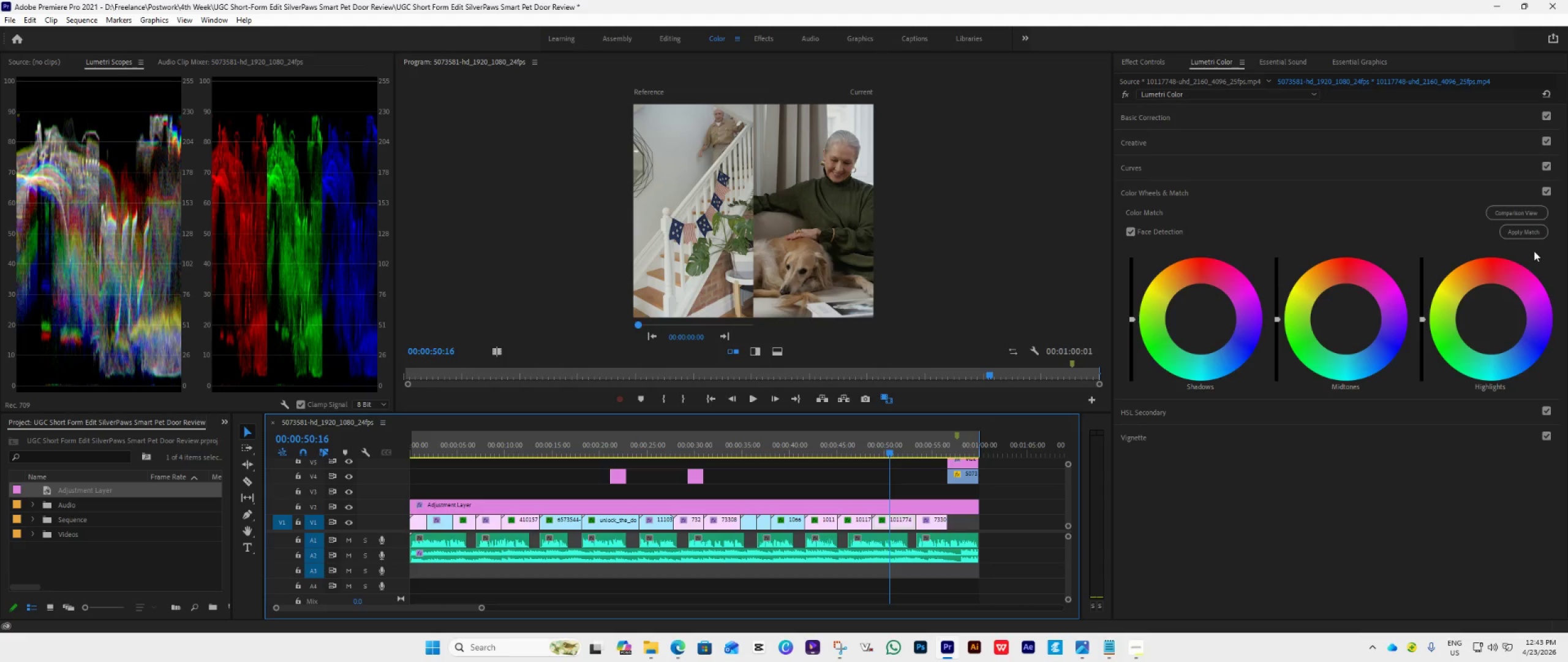 
left_click([1528, 231])
 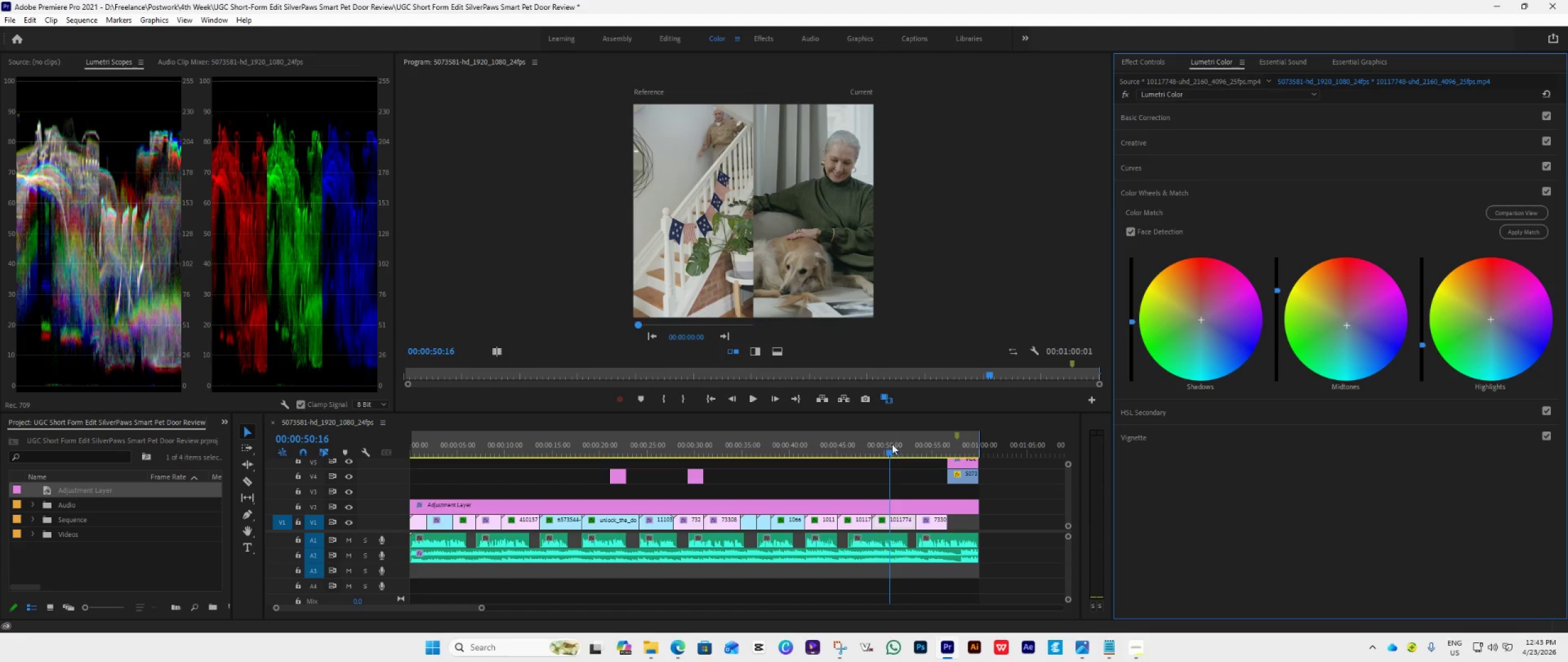 
left_click([925, 451])
 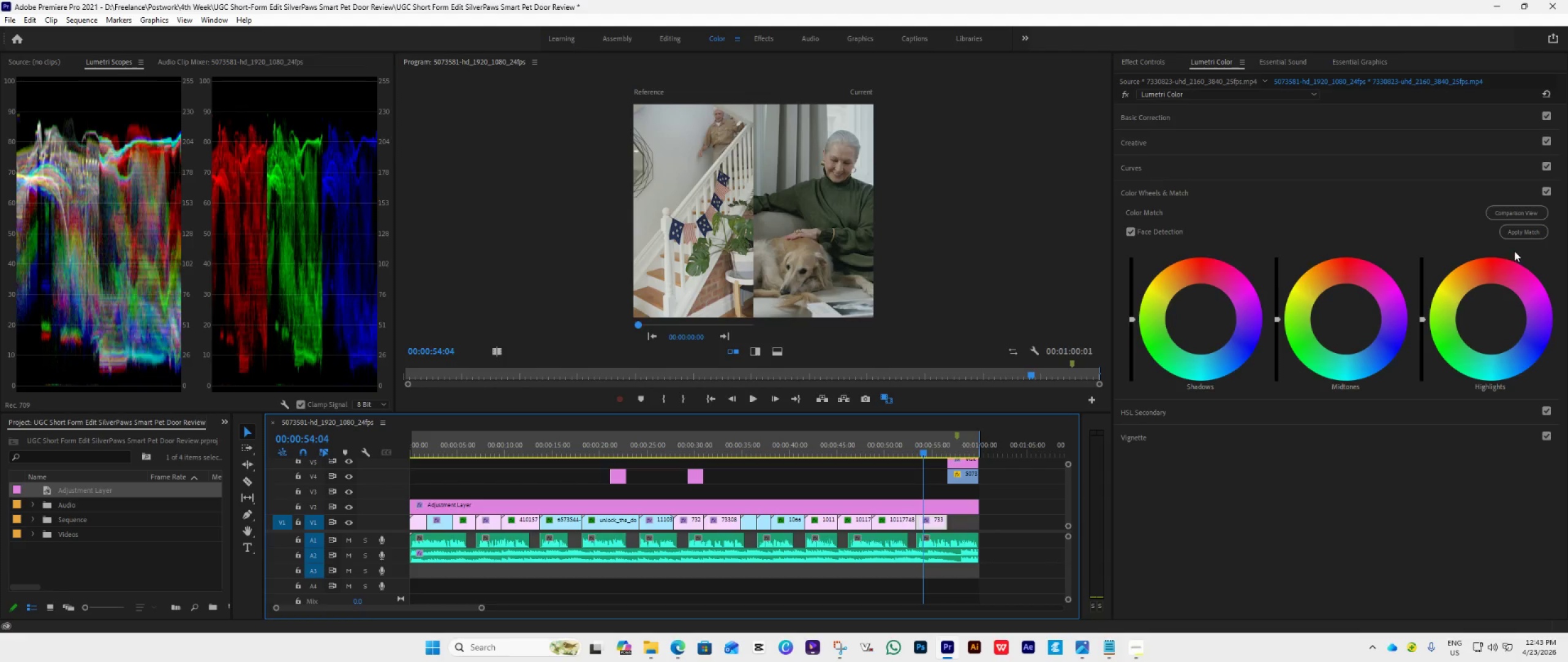 
left_click([1521, 234])
 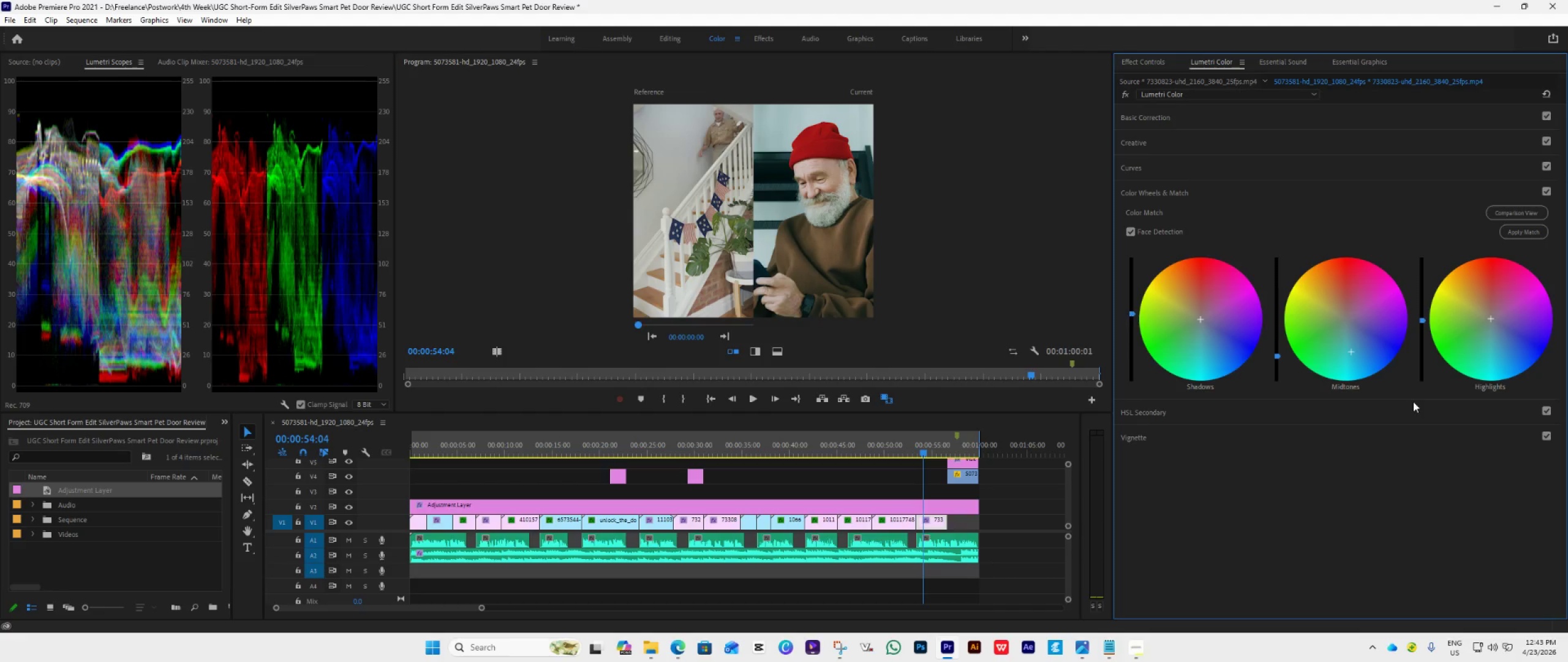 
wait(9.69)
 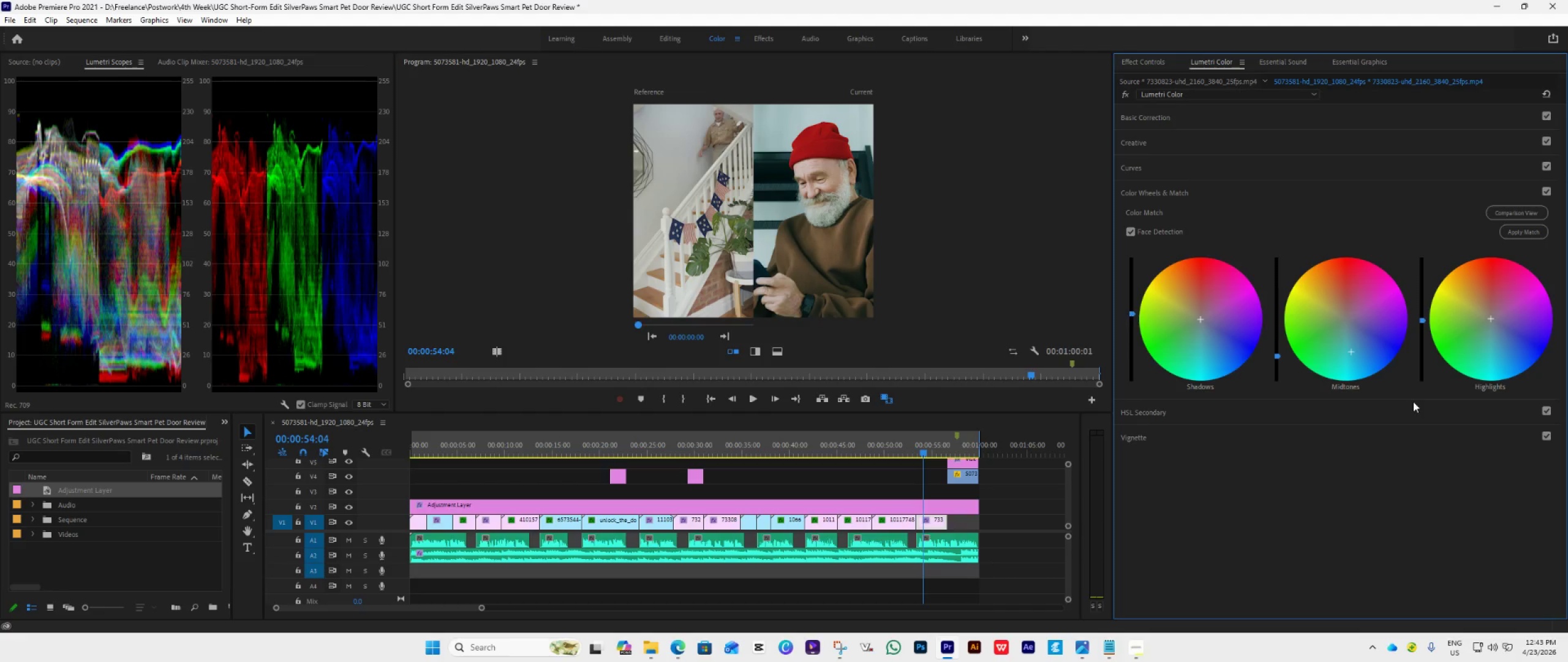 
double_click([1381, 340])
 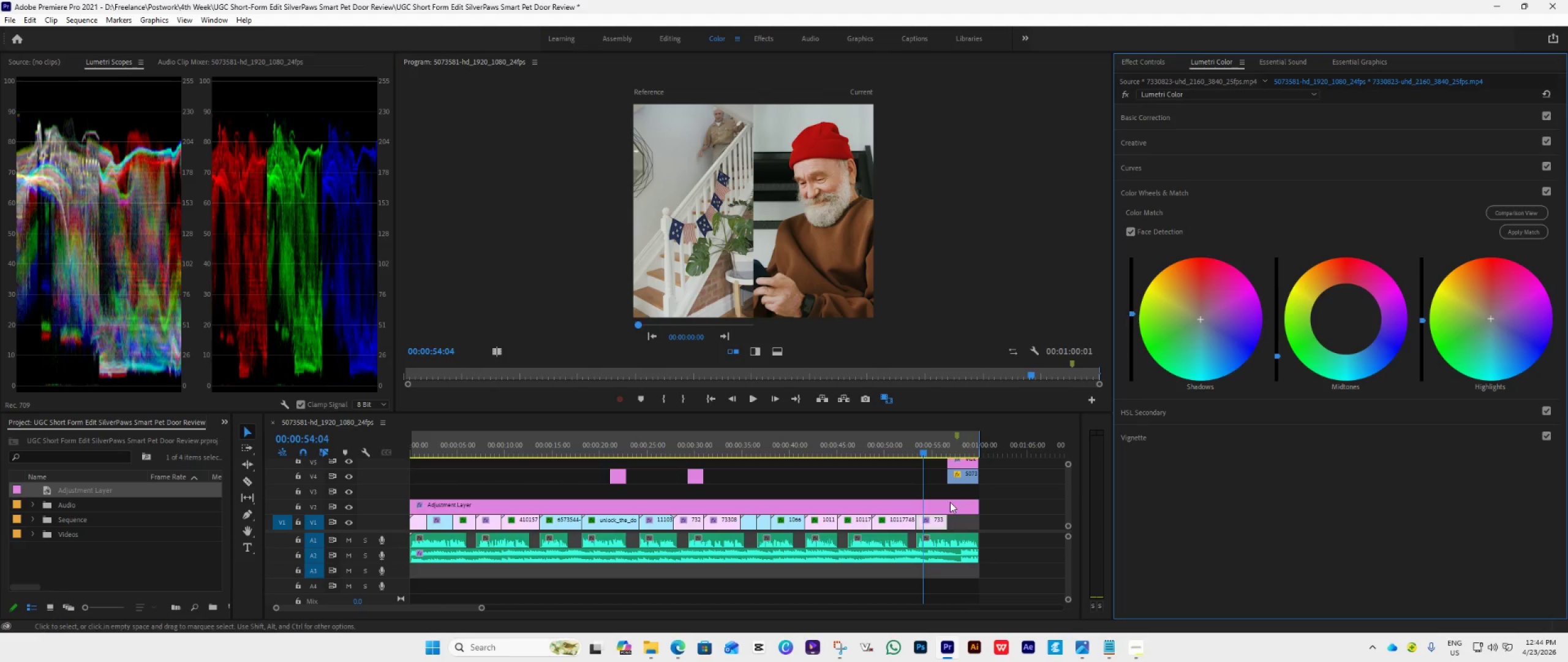 
wait(5.48)
 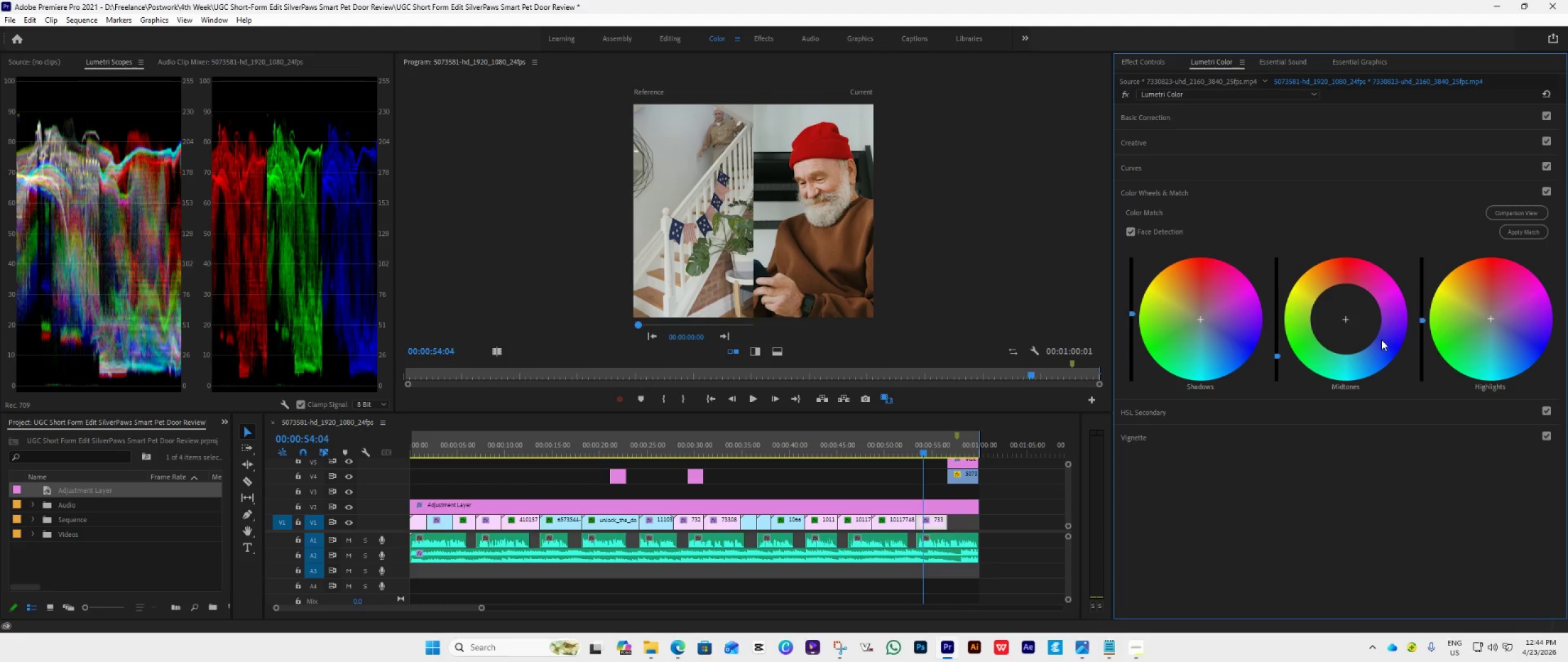 
left_click([900, 453])
 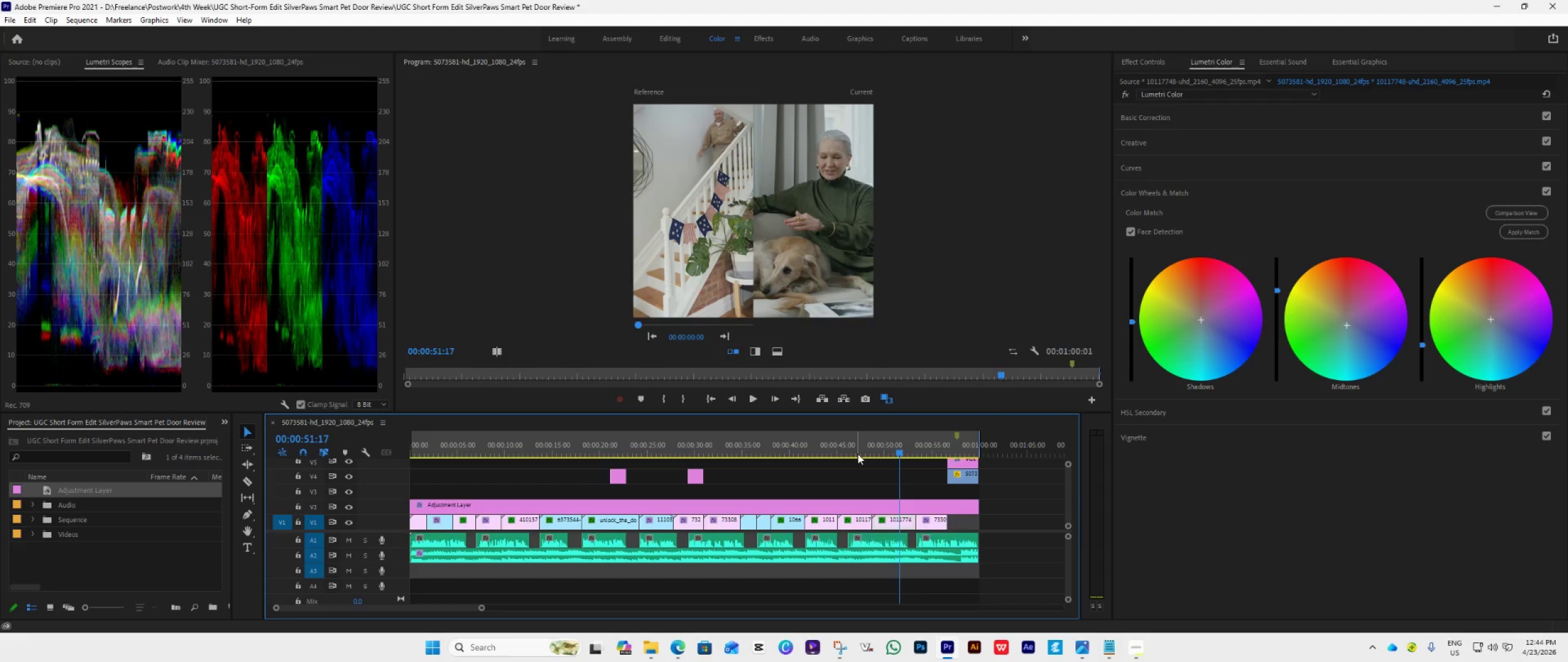 
left_click([858, 454])
 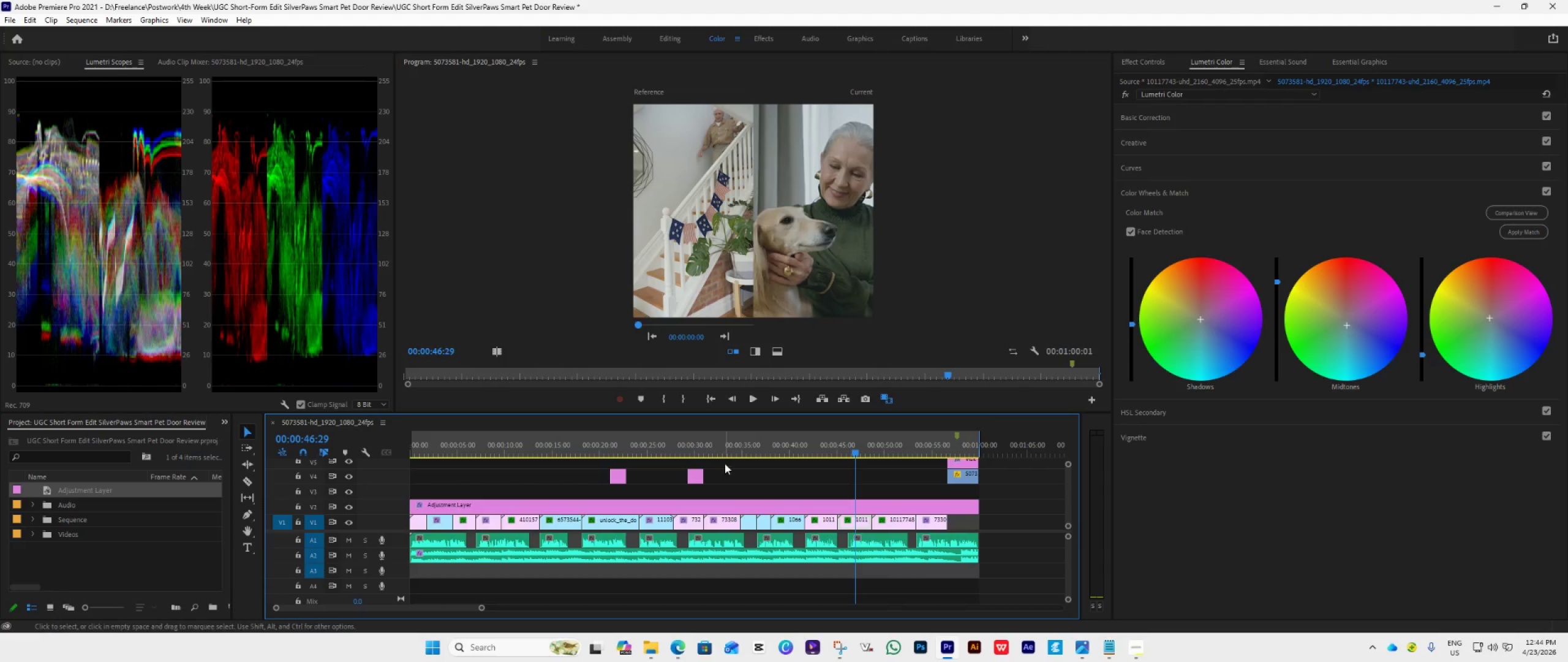 
left_click([733, 449])
 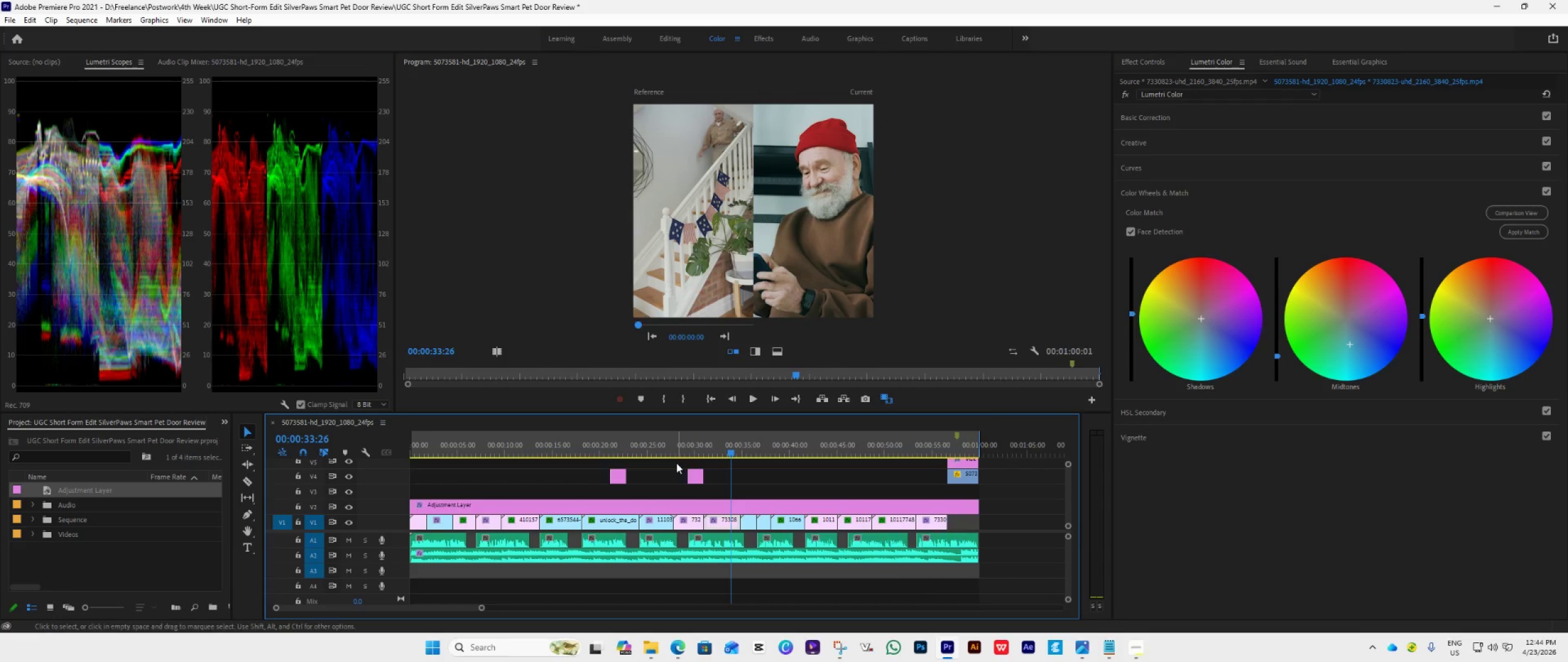 
left_click([685, 458])
 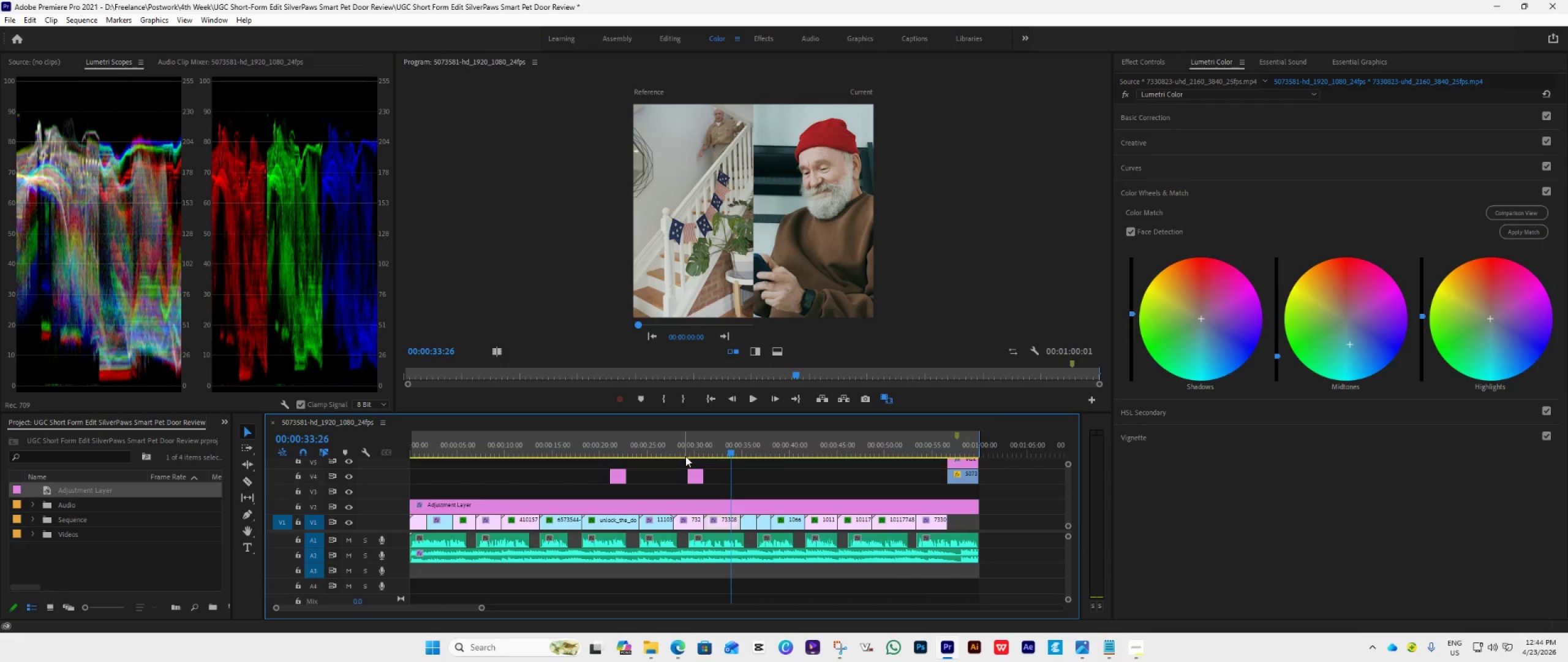 
left_click([685, 456])
 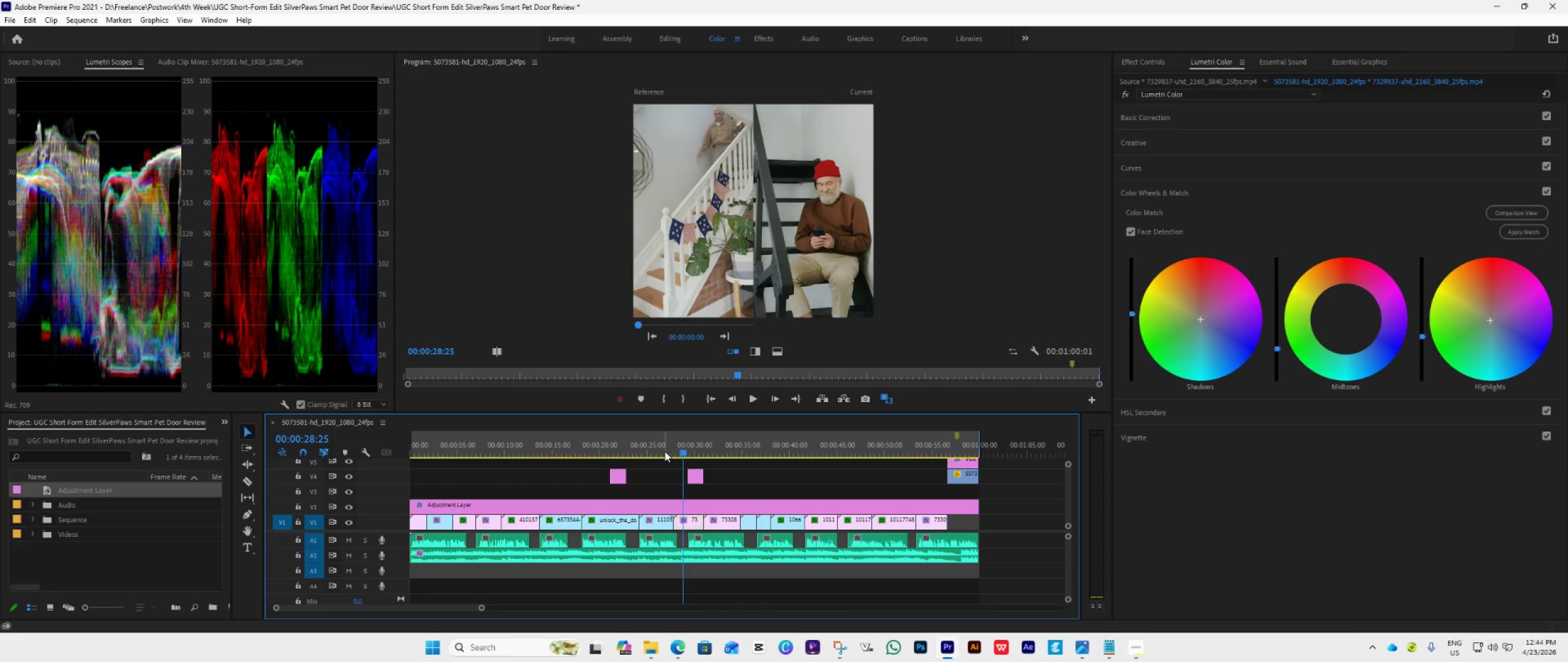 
left_click([665, 451])
 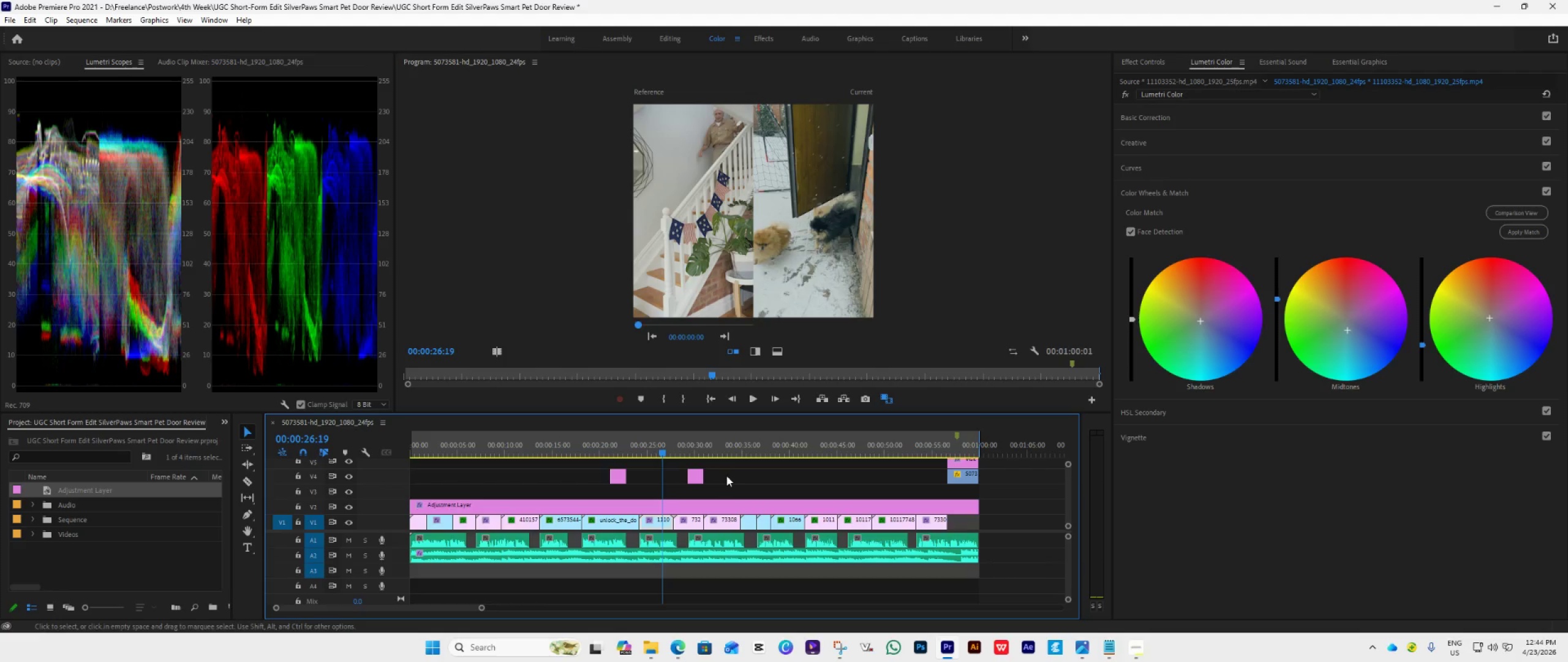 
left_click([723, 498])
 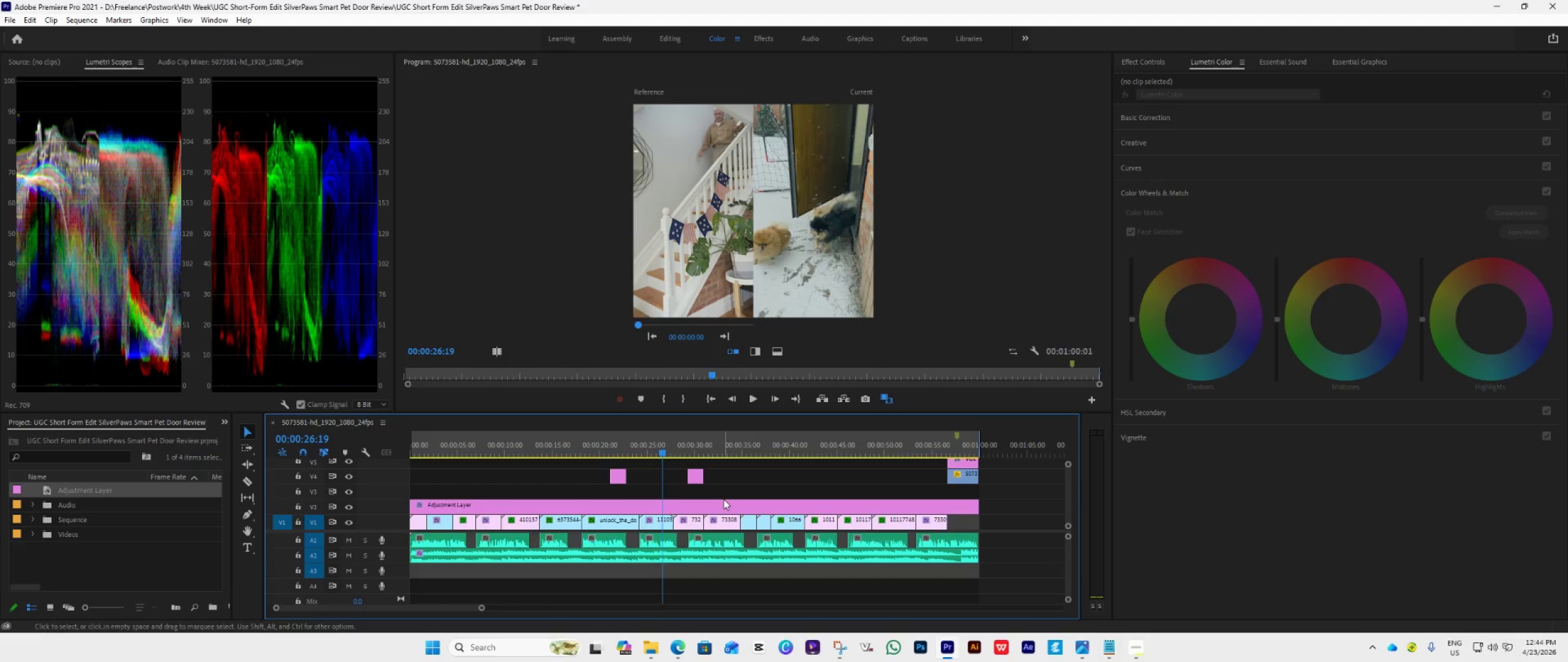 
double_click([723, 499])
 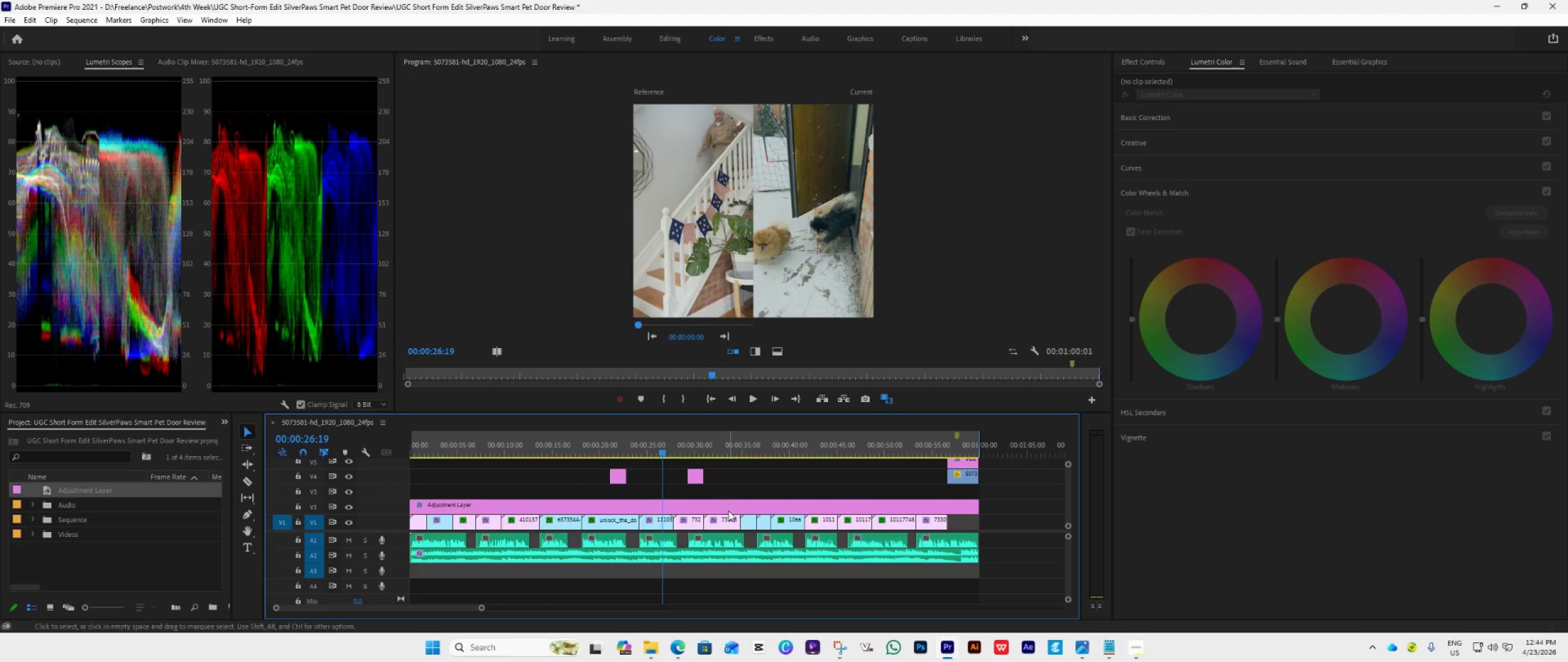 
triple_click([728, 511])
 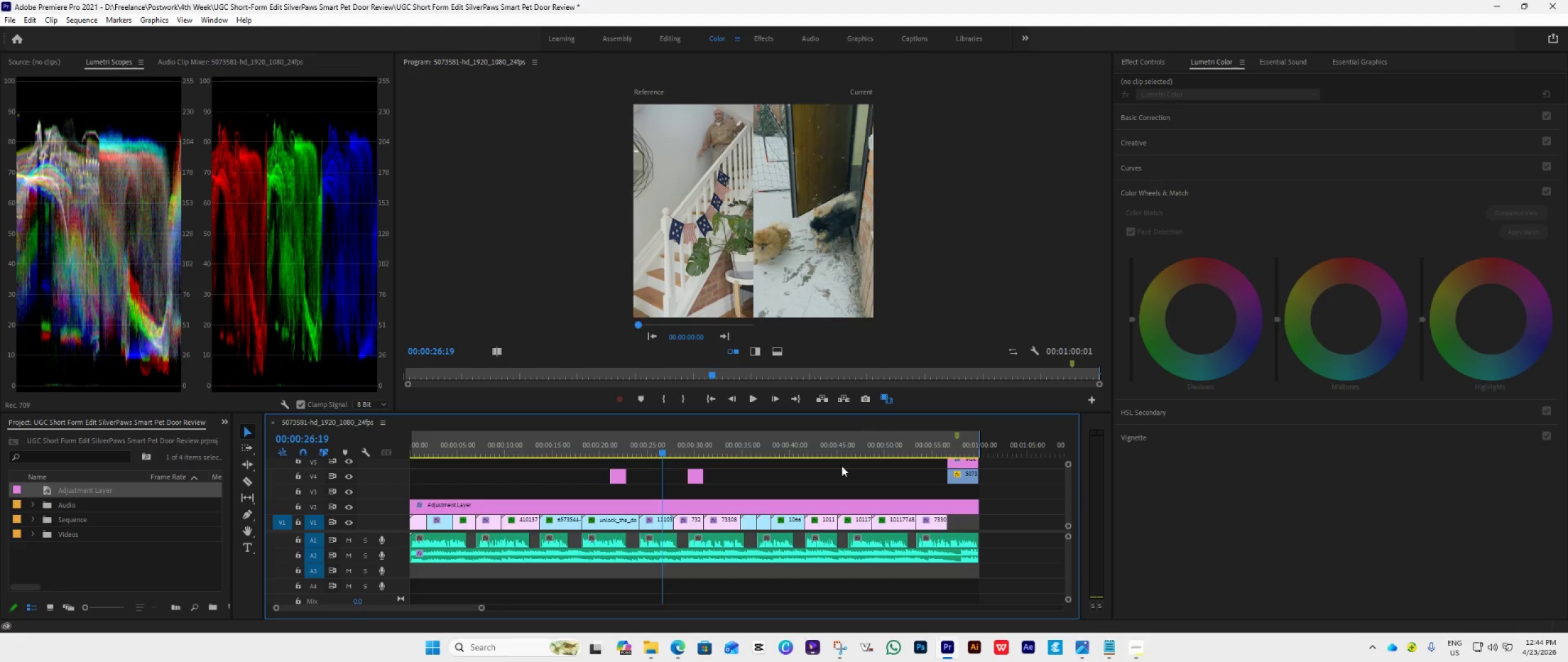 
key(Control+S)
 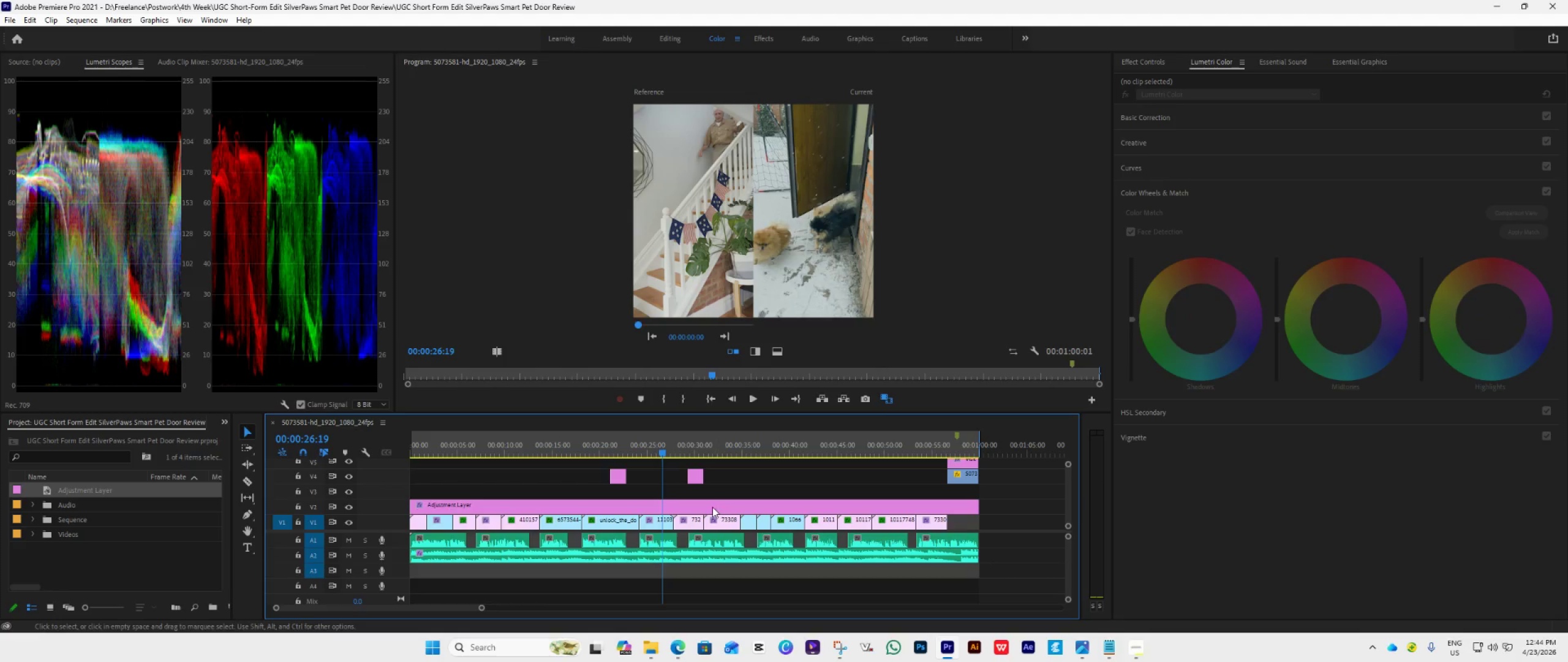 
left_click([700, 506])
 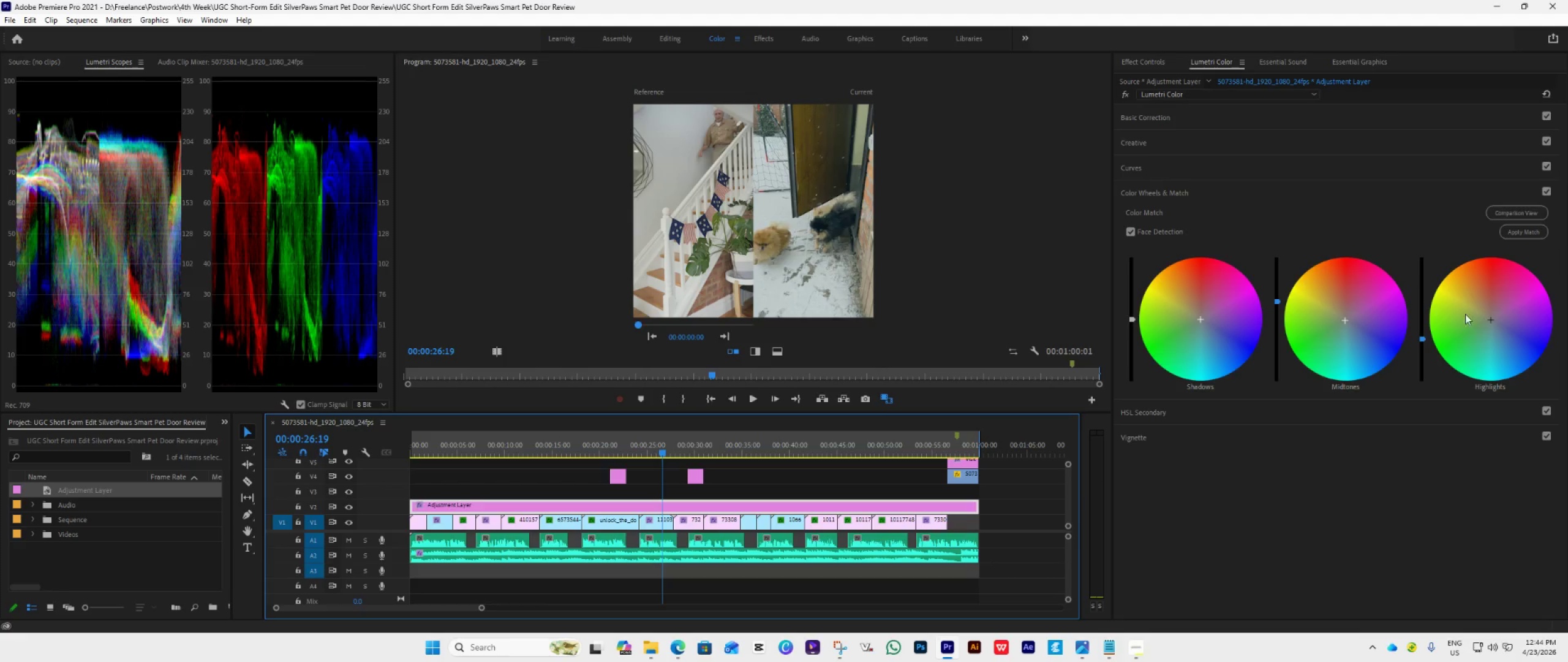 
left_click([1202, 117])
 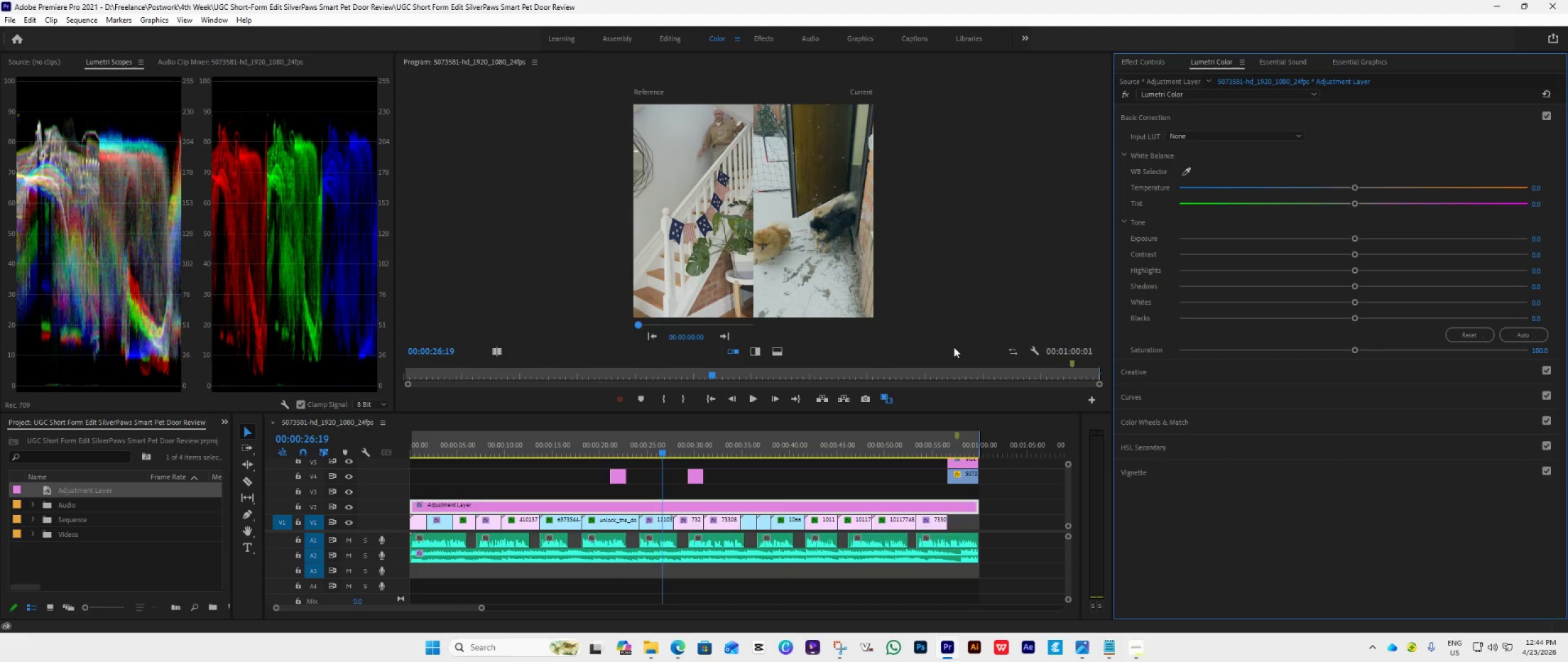 
wait(6.66)
 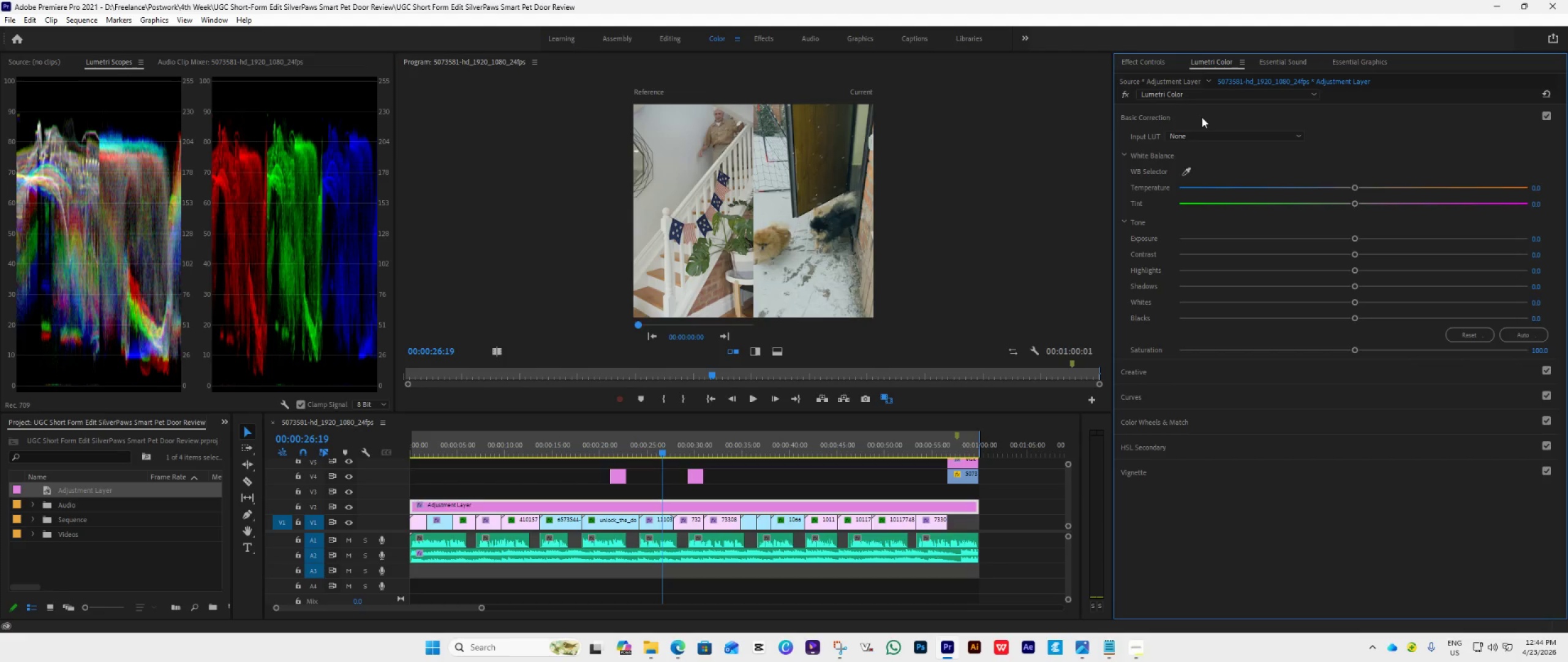 
left_click([711, 397])
 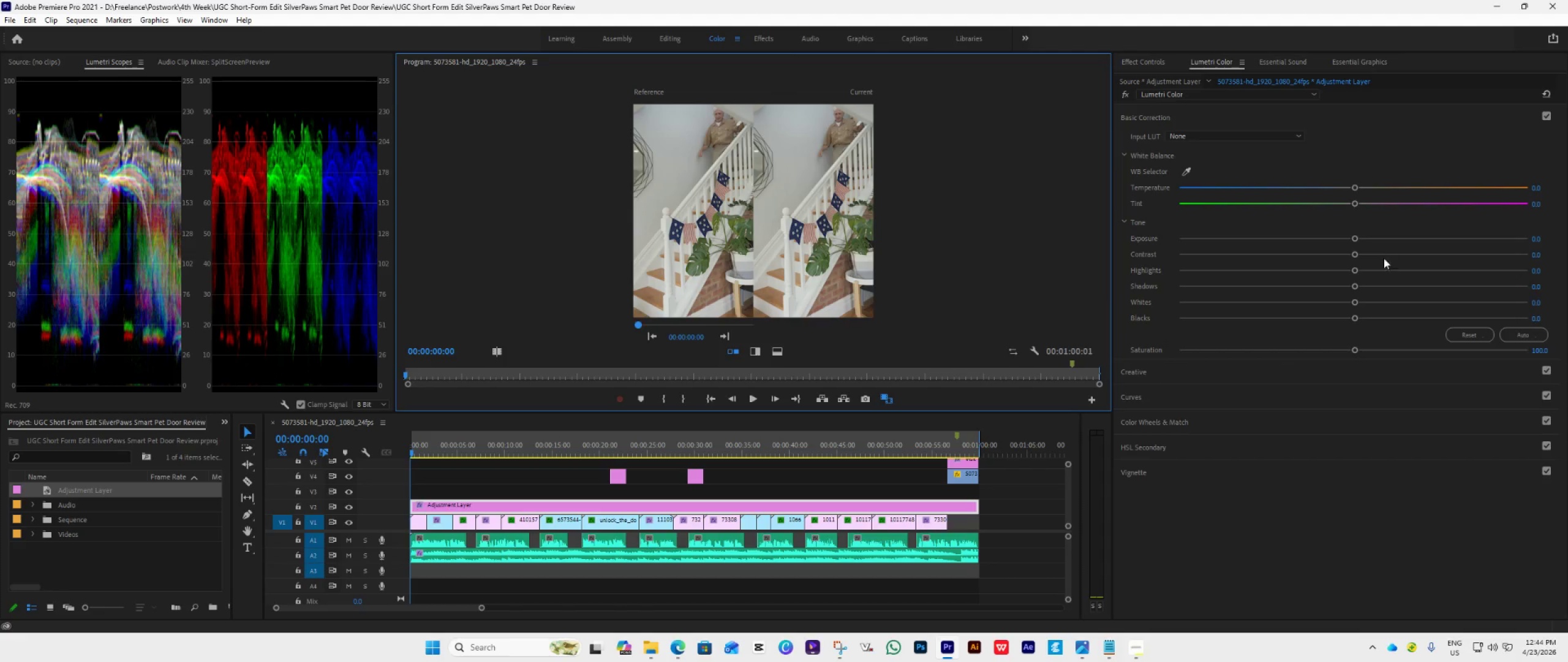 
left_click_drag(start_coordinate=[1358, 253], to_coordinate=[1386, 263])
 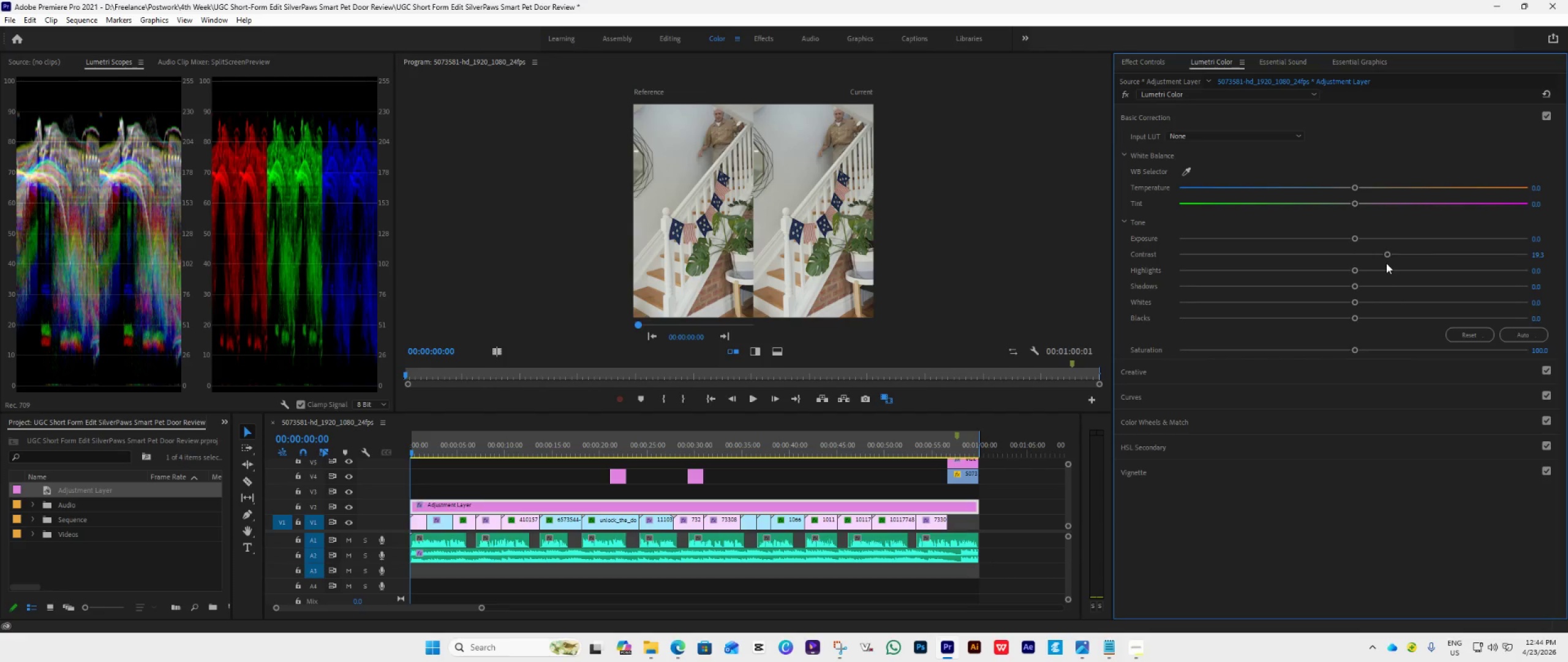 
left_click([1387, 256])
 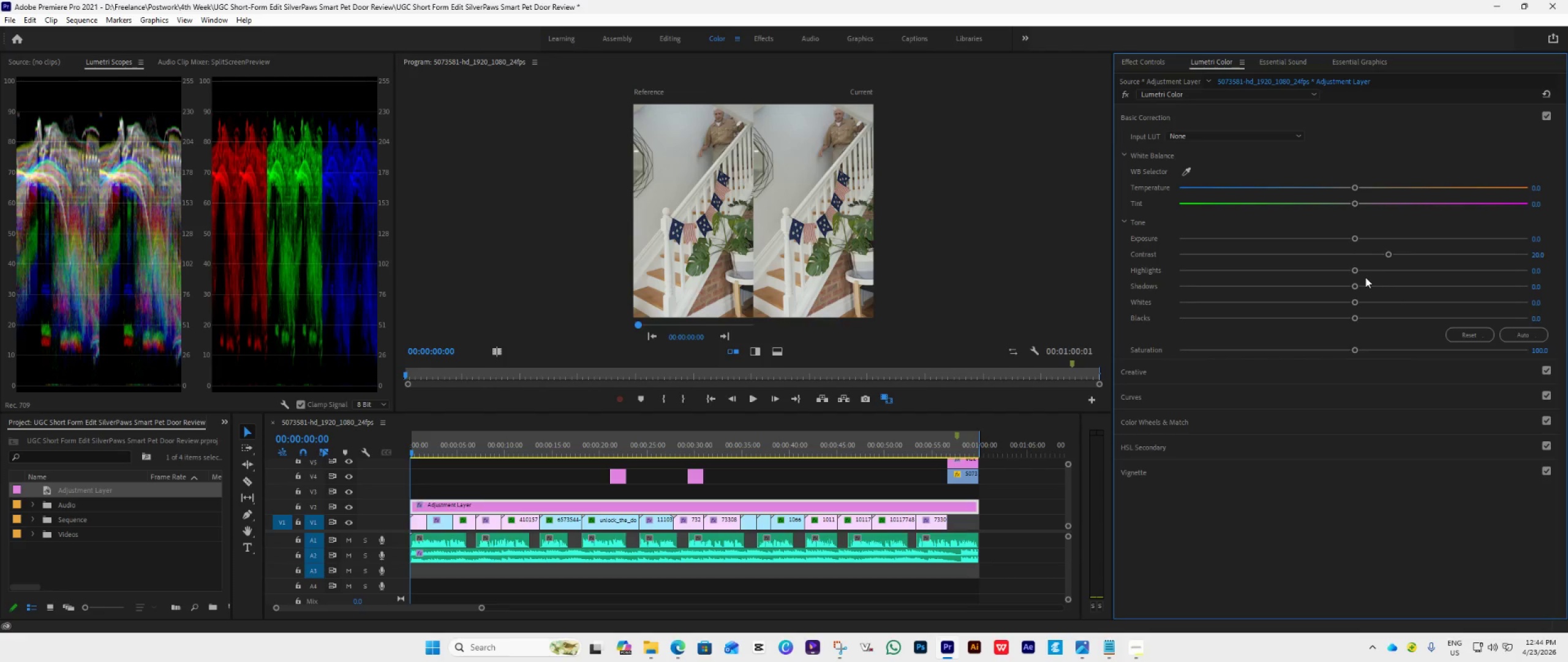 
left_click_drag(start_coordinate=[1353, 272], to_coordinate=[1371, 277])
 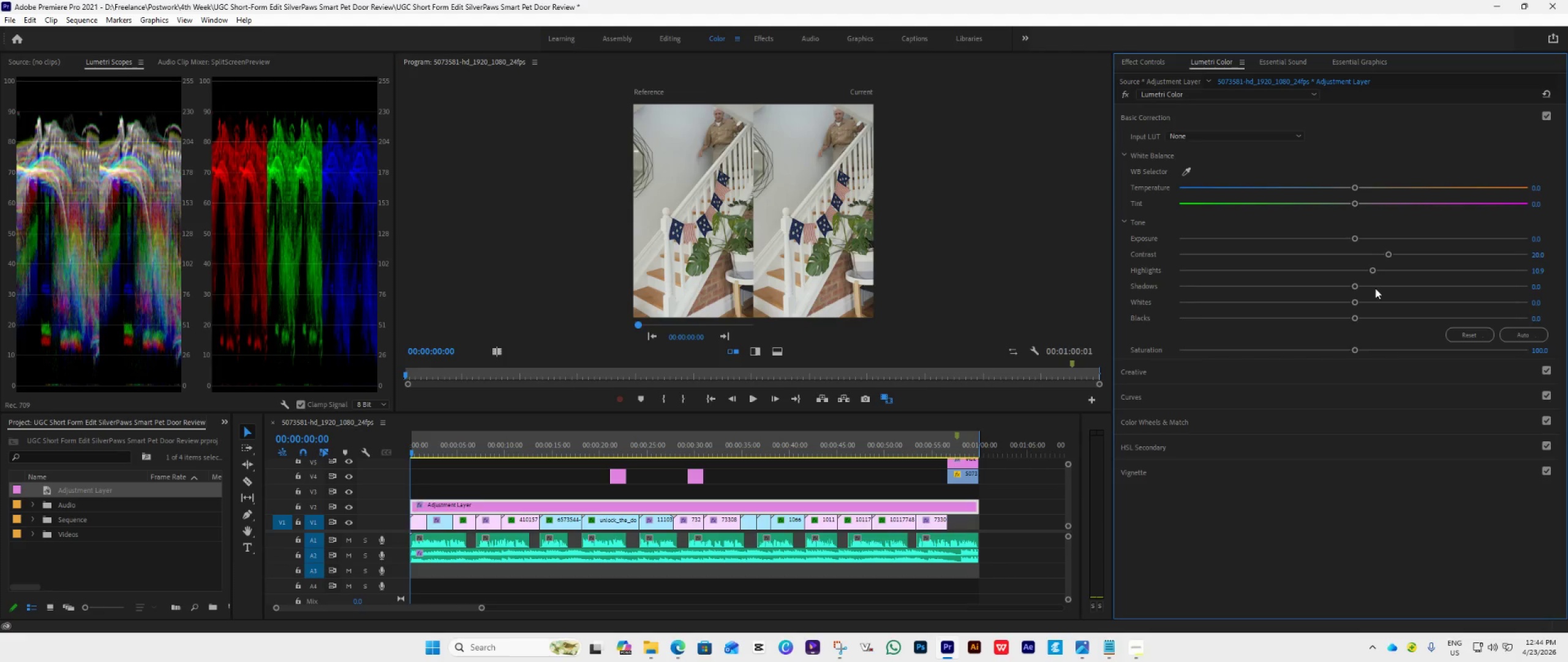 
left_click_drag(start_coordinate=[1355, 284], to_coordinate=[1309, 297])
 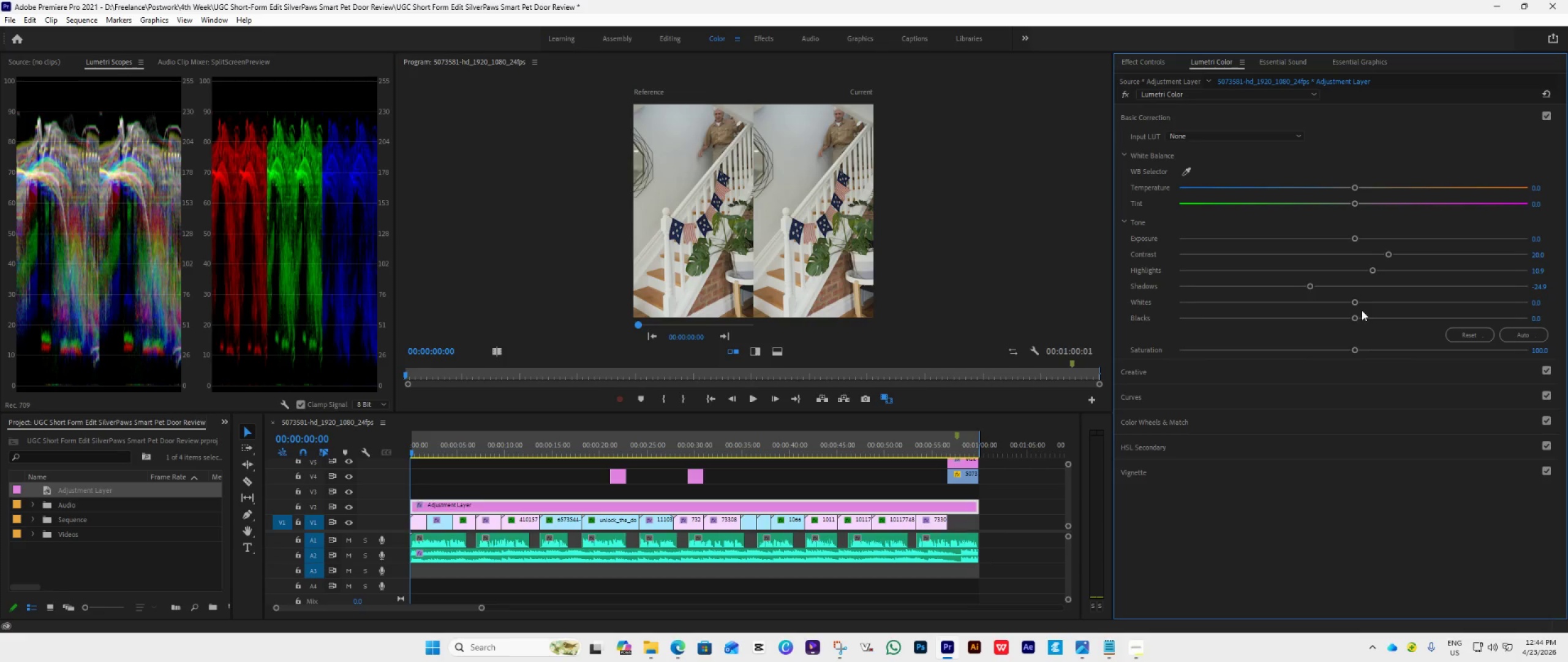 
left_click_drag(start_coordinate=[1354, 299], to_coordinate=[1372, 306])
 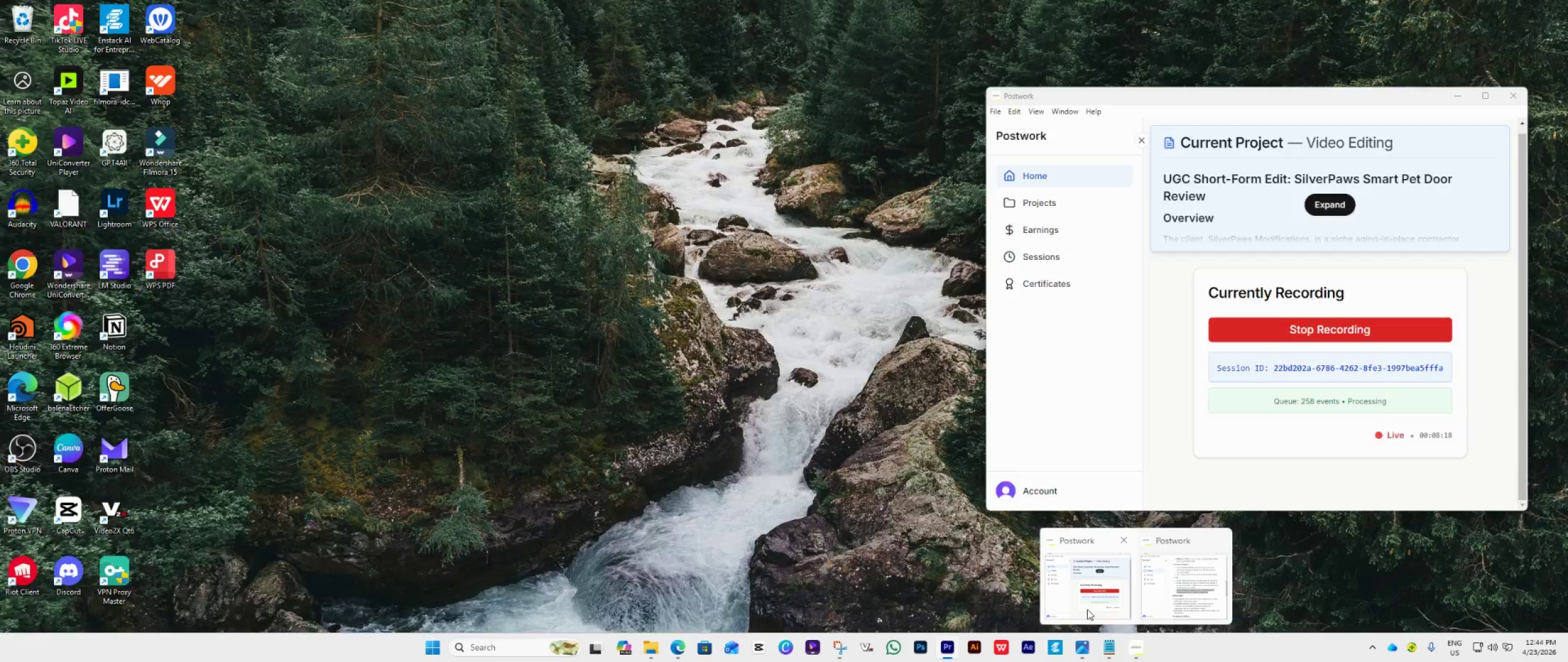 
left_click([1175, 588])